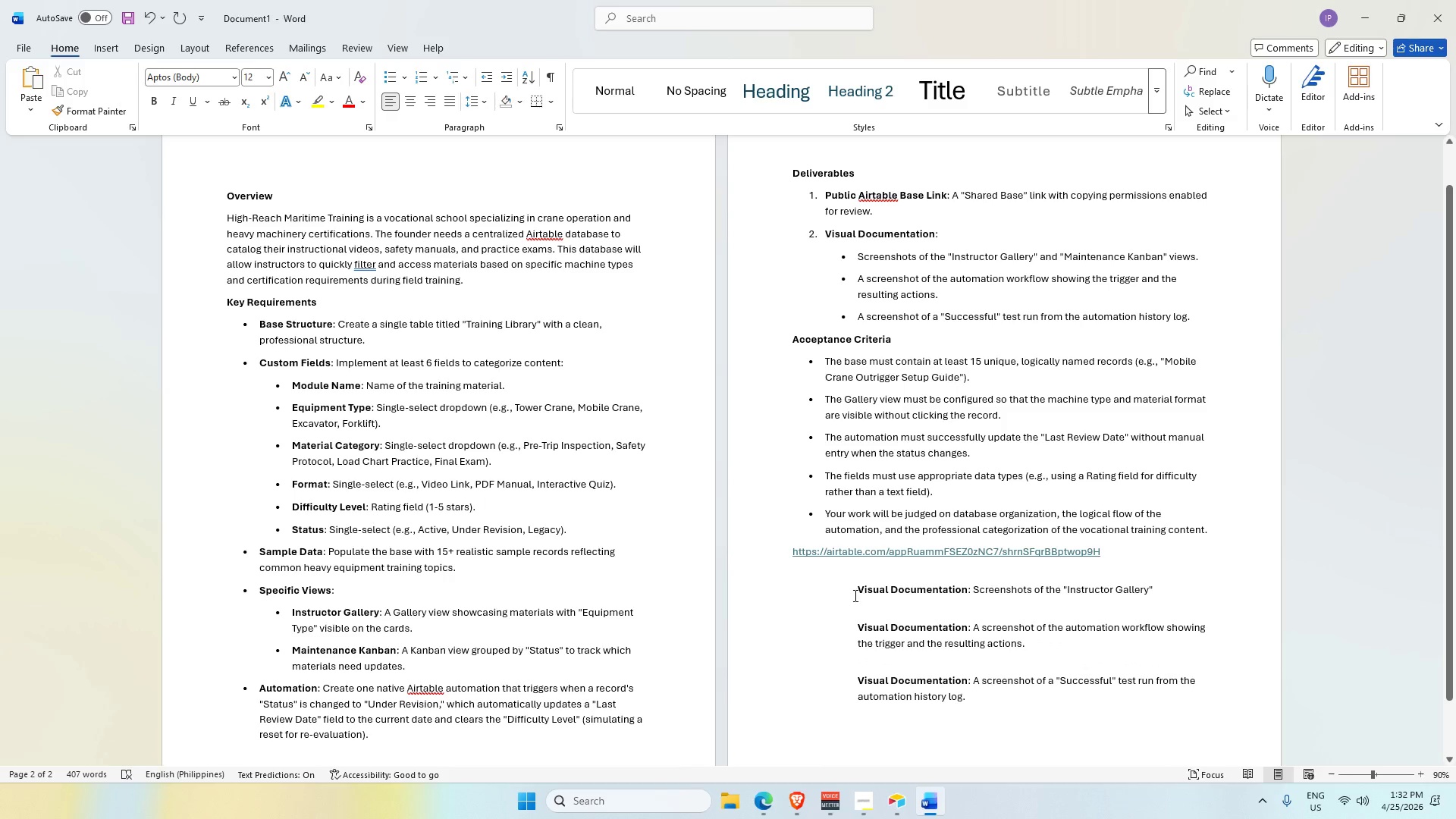 
left_click_drag(start_coordinate=[856, 588], to_coordinate=[1188, 597])
 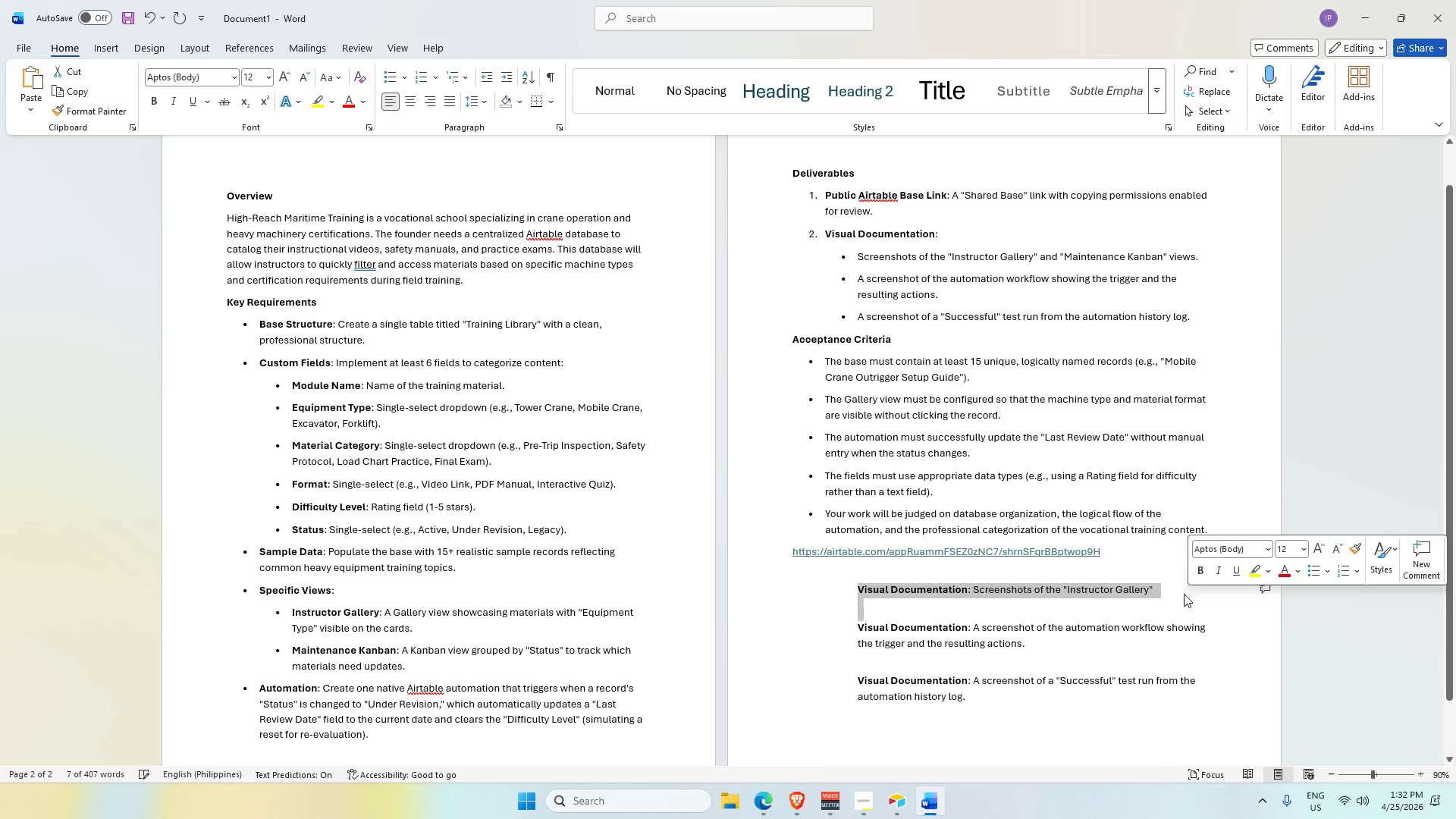 
key(Control+C)
 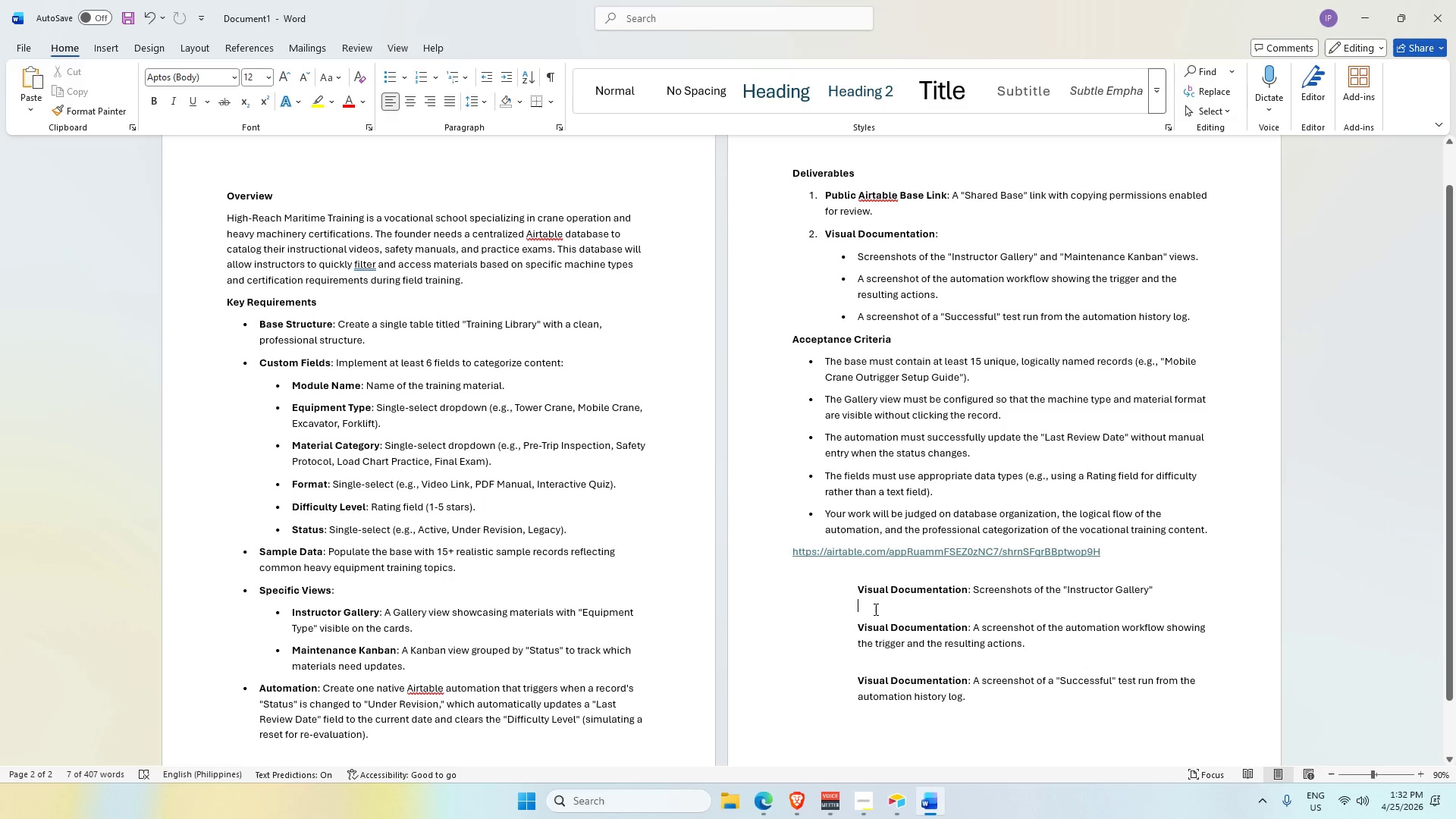 
key(Control+ControlLeft)
 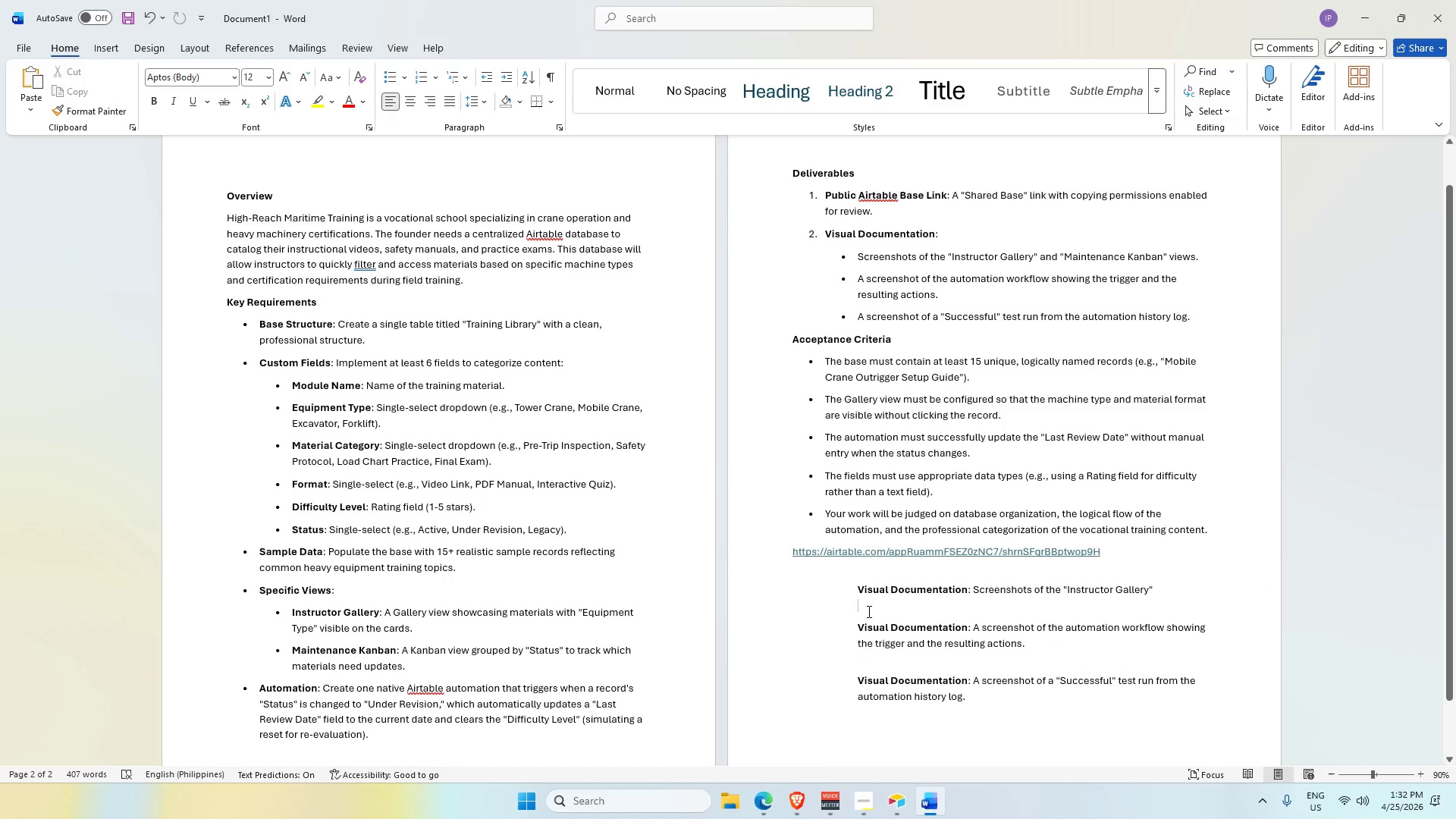 
key(Control+V)
 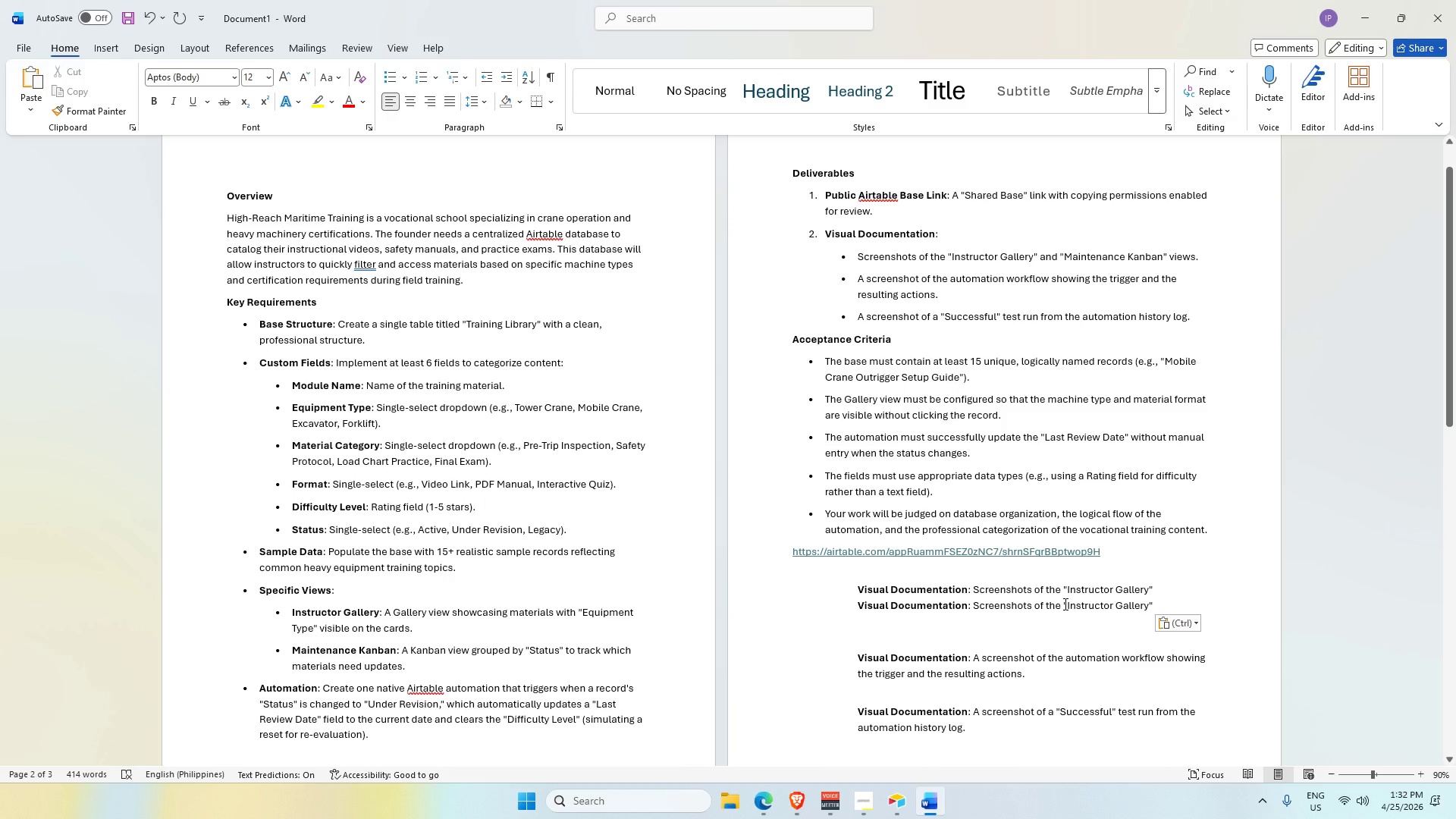 
wait(8.25)
 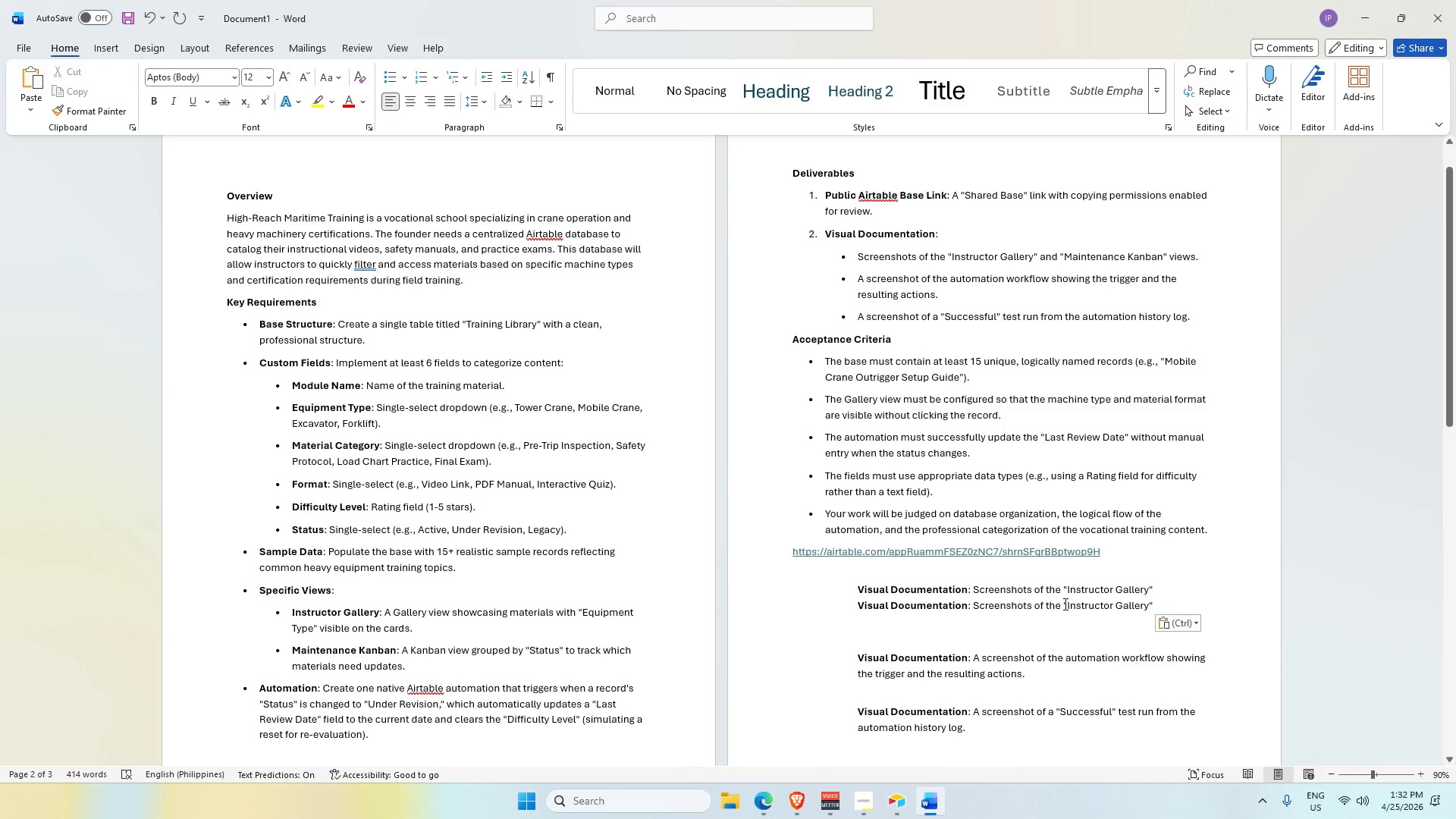 
left_click_drag(start_coordinate=[1059, 255], to_coordinate=[1197, 259])
 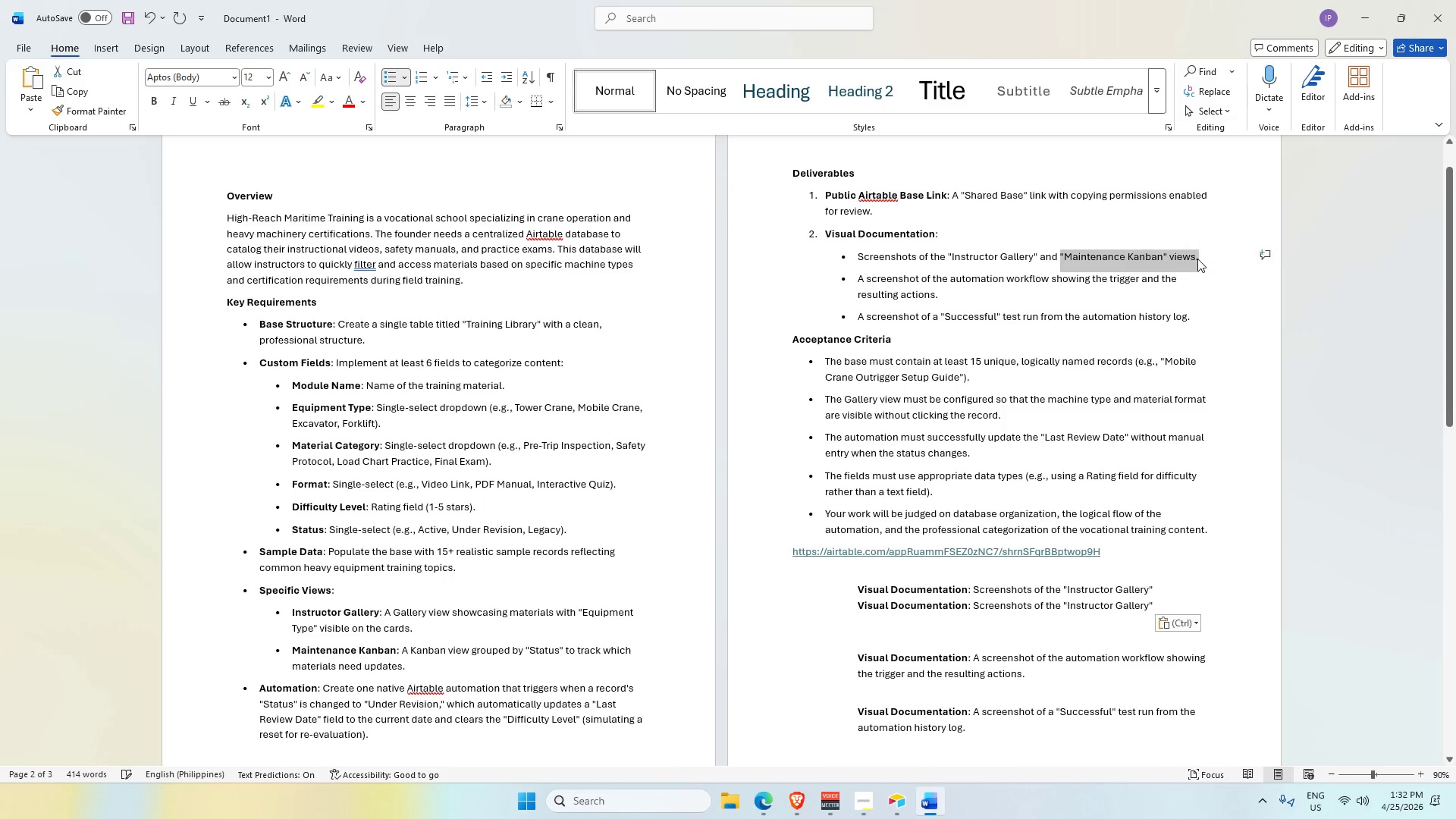 
key(Control+V)
 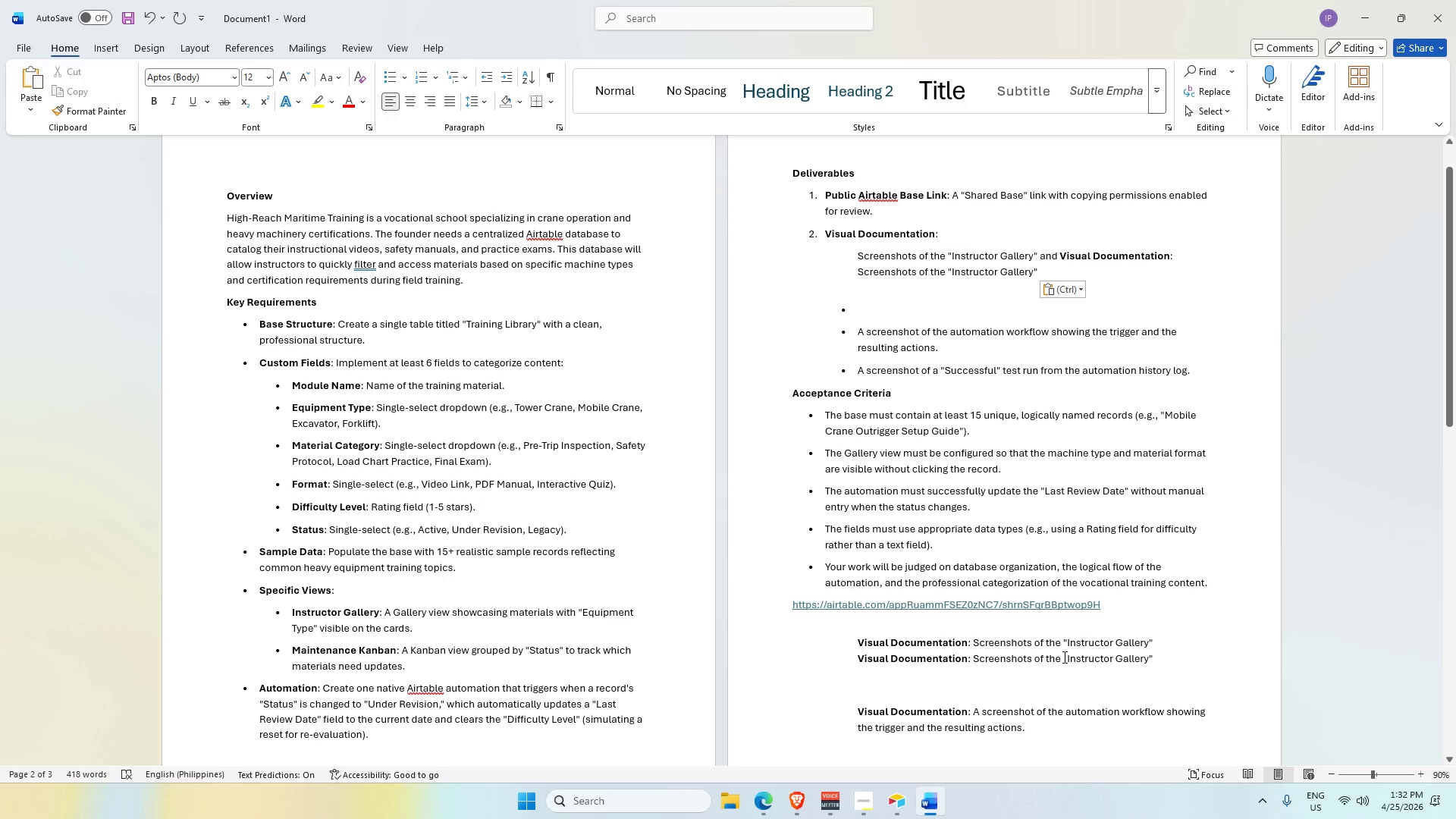 
left_click_drag(start_coordinate=[1064, 657], to_coordinate=[1159, 653])
 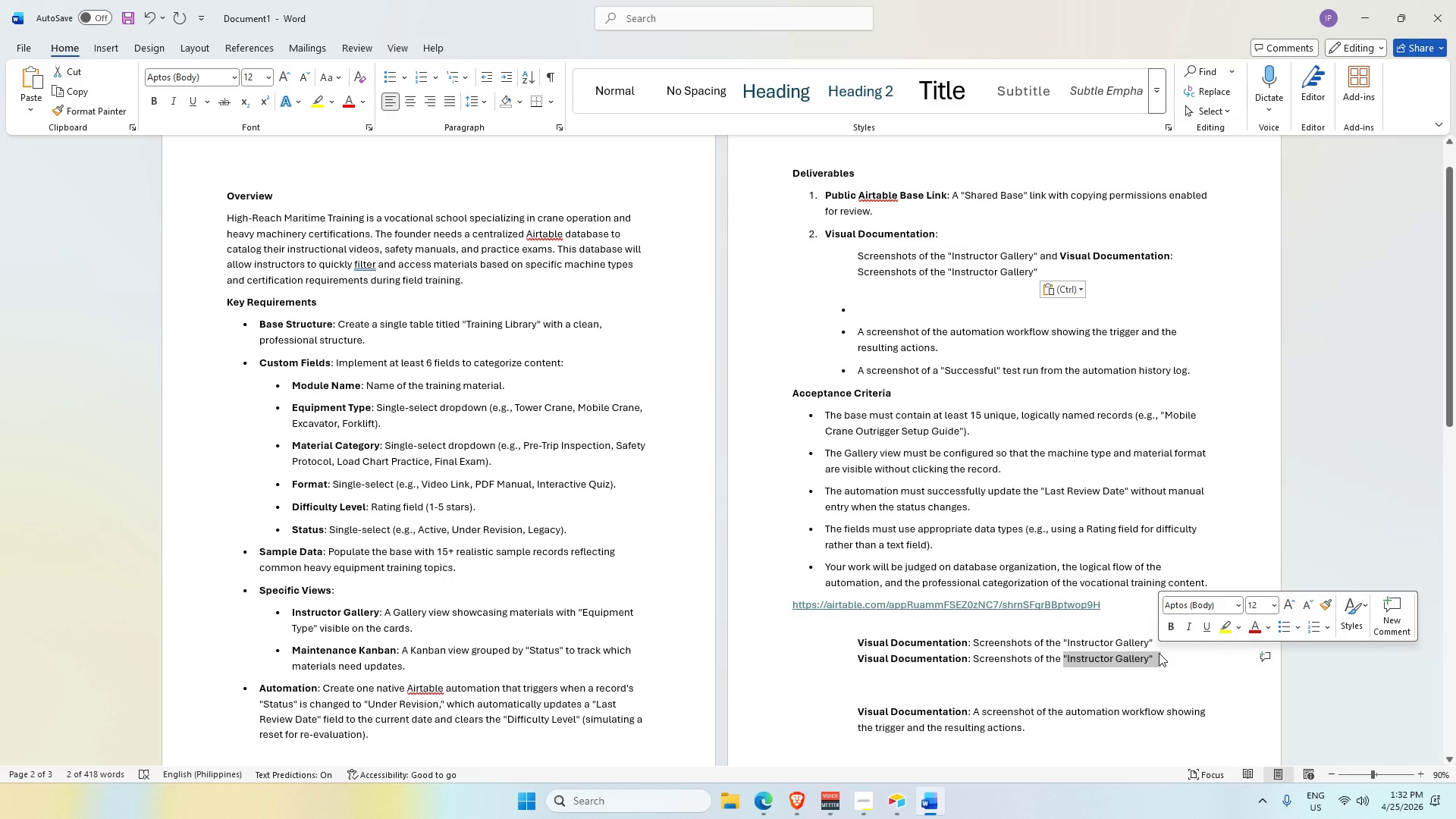 
key(Control+V)
 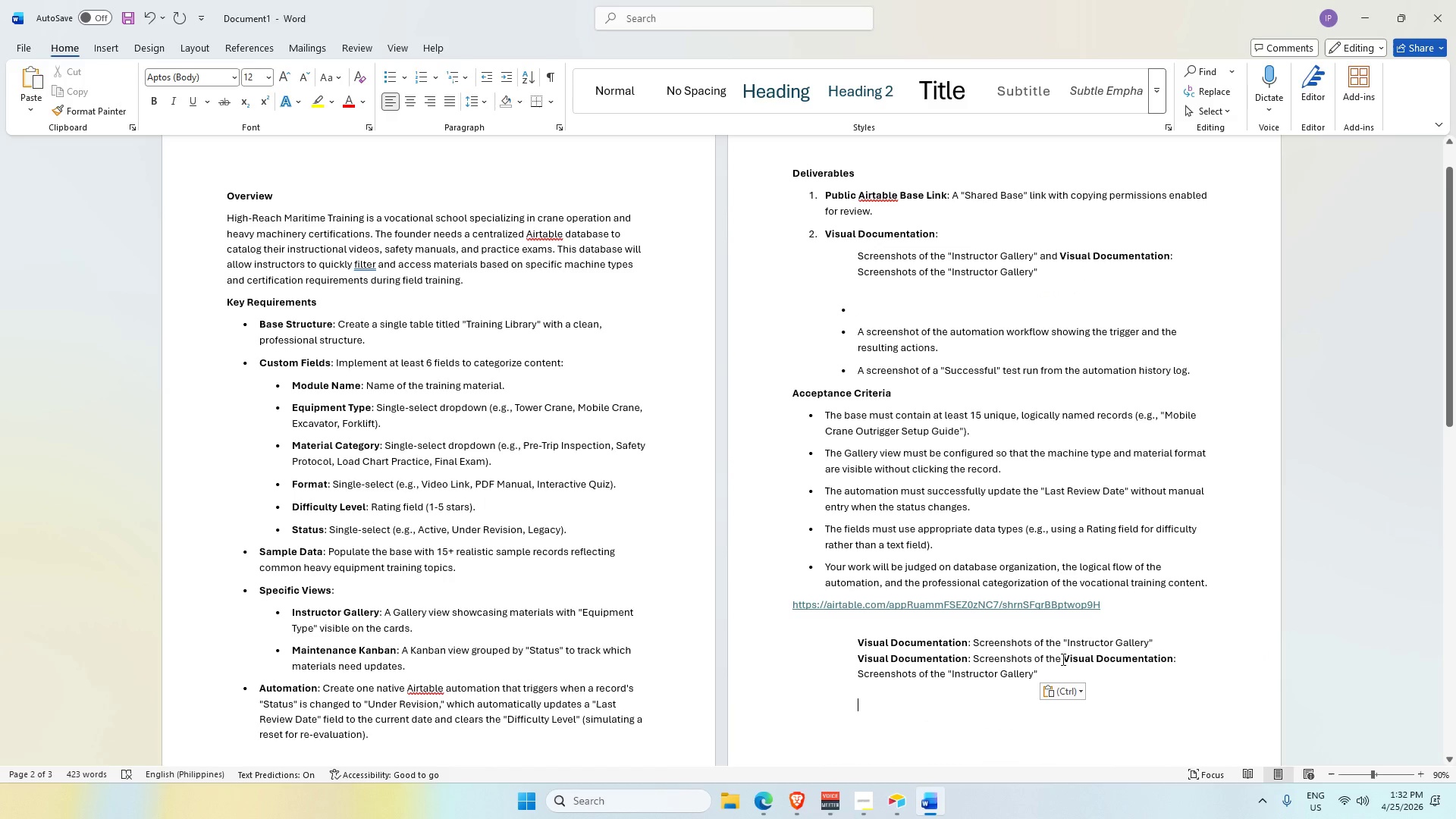 
scroll: coordinate [845, 610], scroll_direction: down, amount: 10.0
 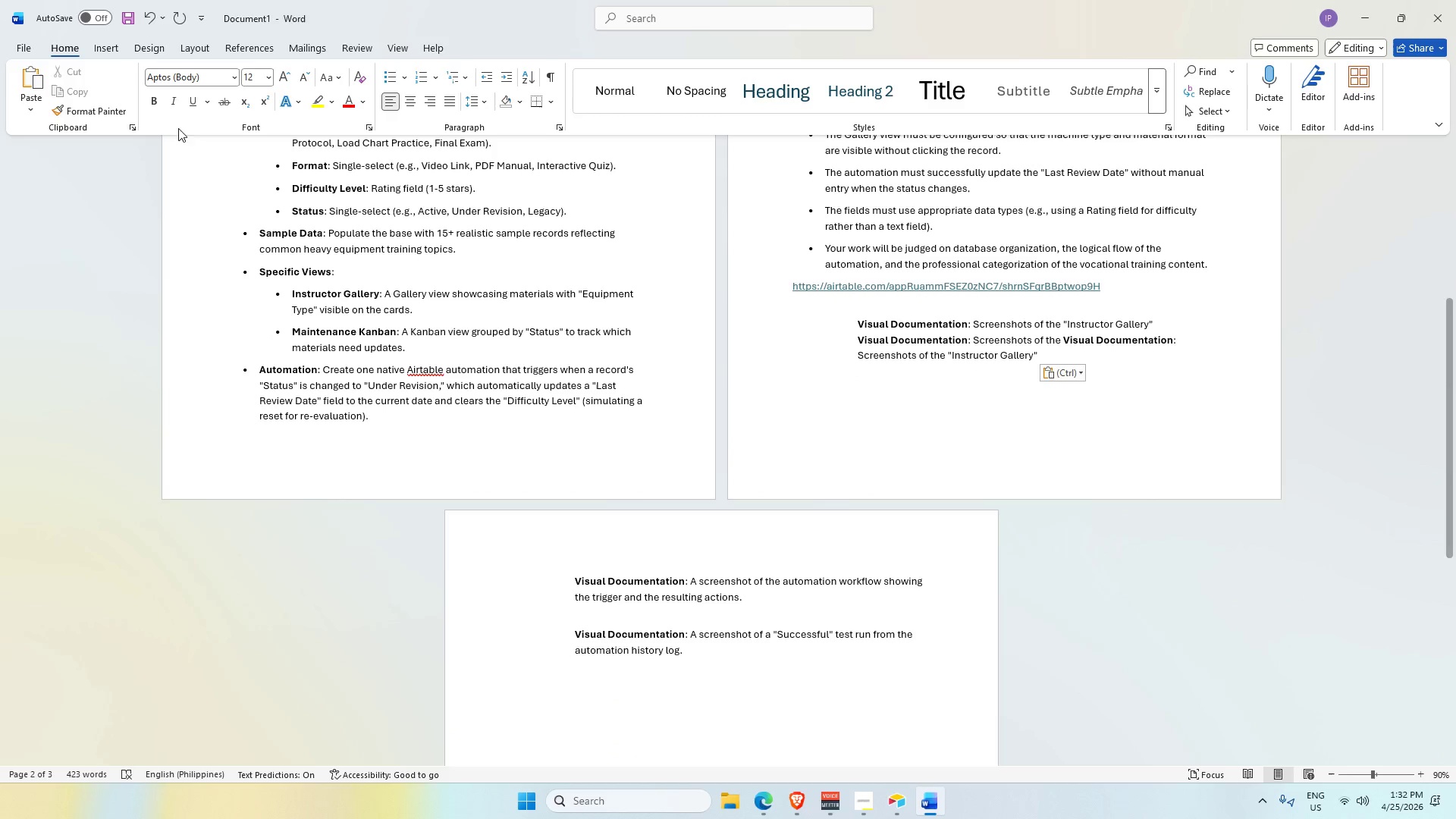 
wait(5.72)
 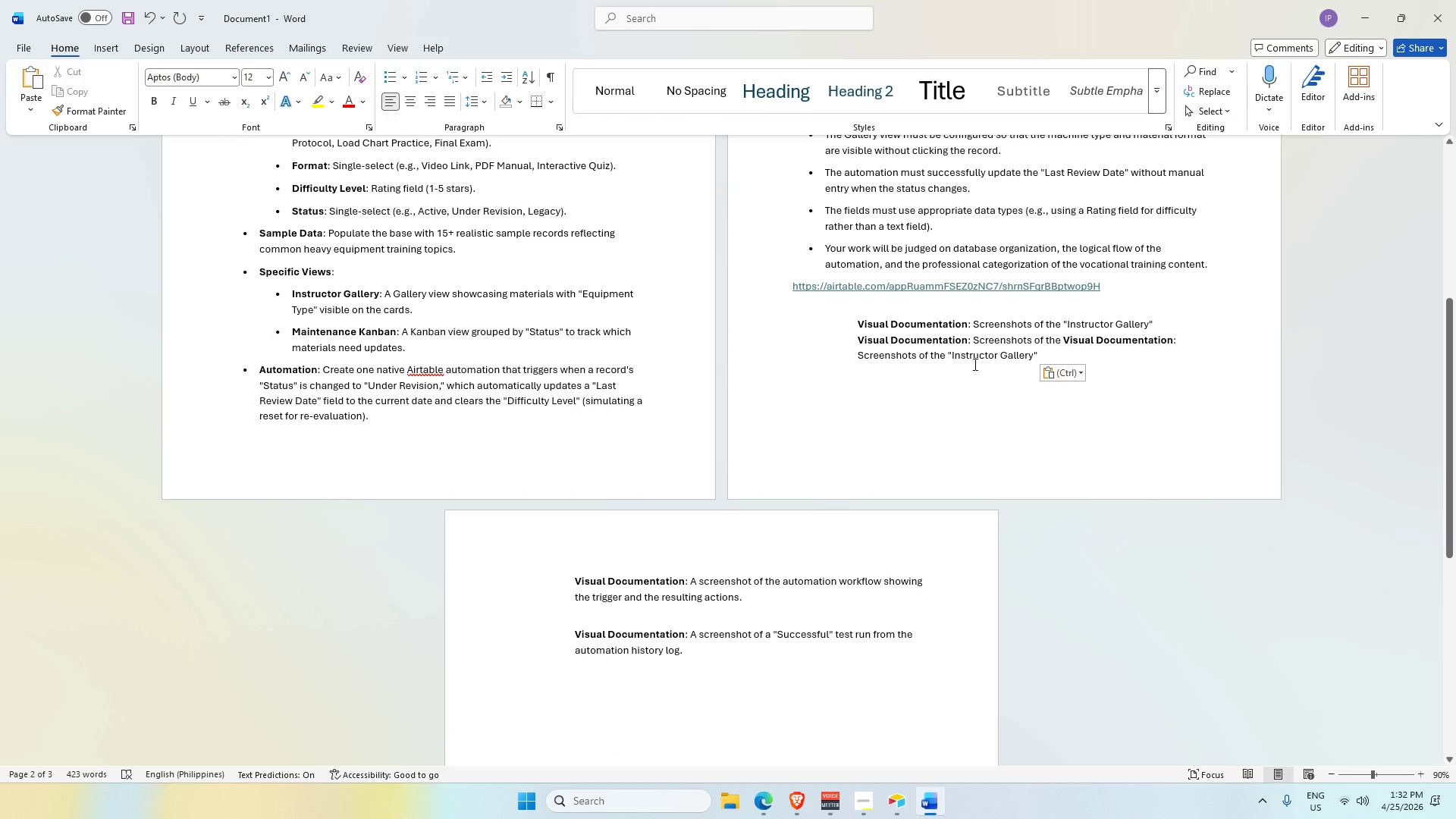 
scroll: coordinate [1075, 473], scroll_direction: up, amount: 5.0
 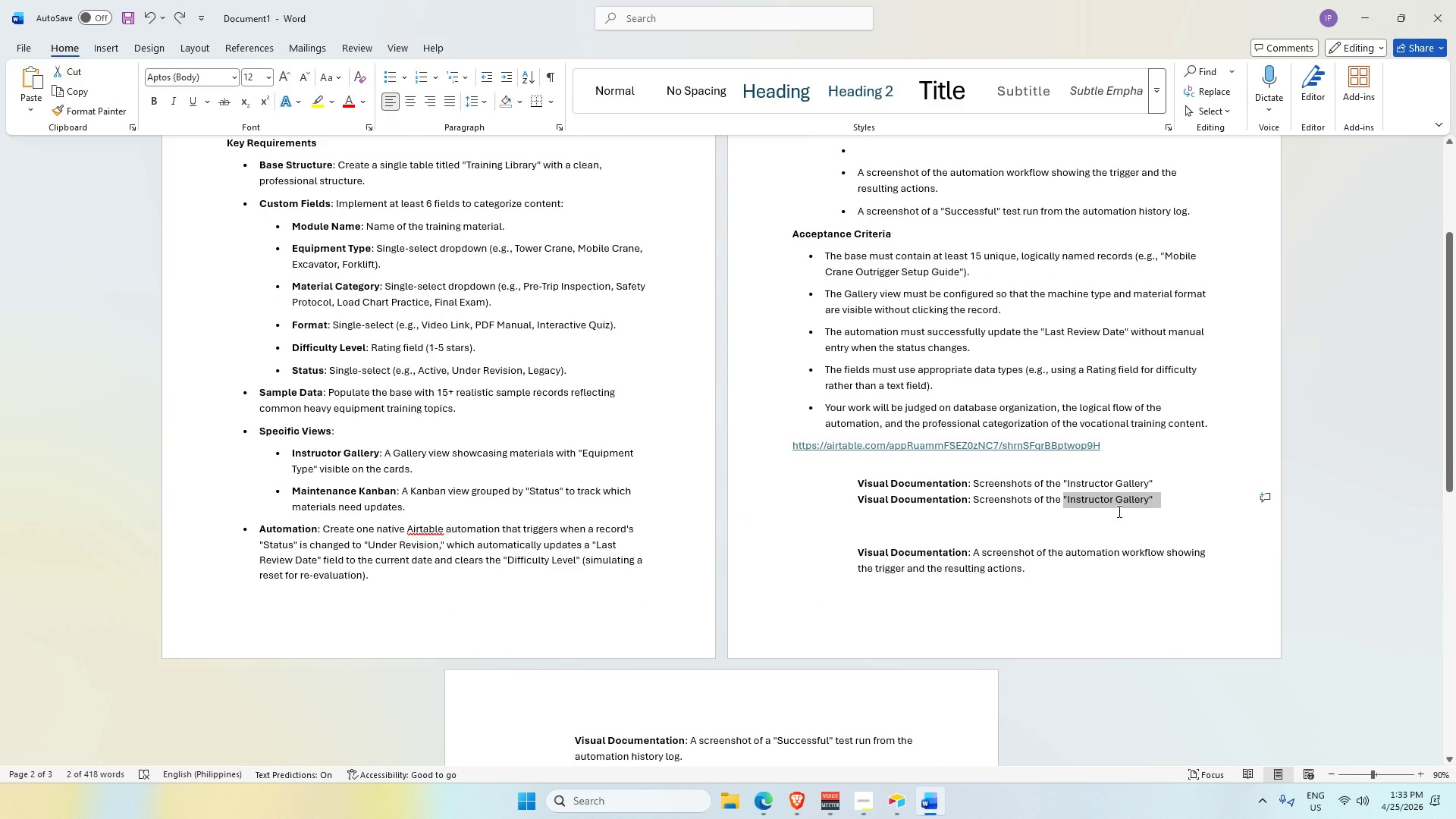 
key(Backspace)
 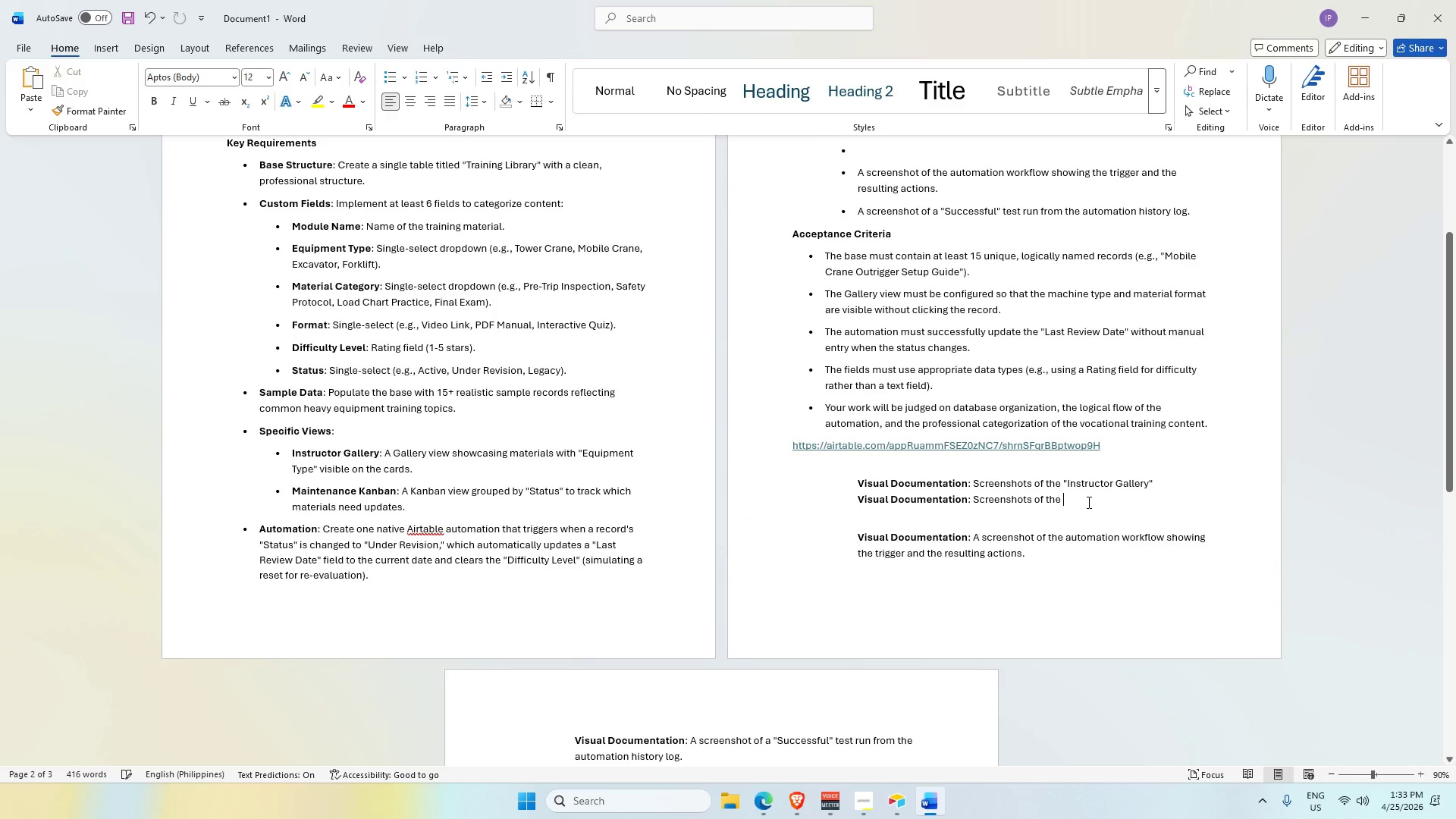 
scroll: coordinate [862, 252], scroll_direction: up, amount: 6.0
 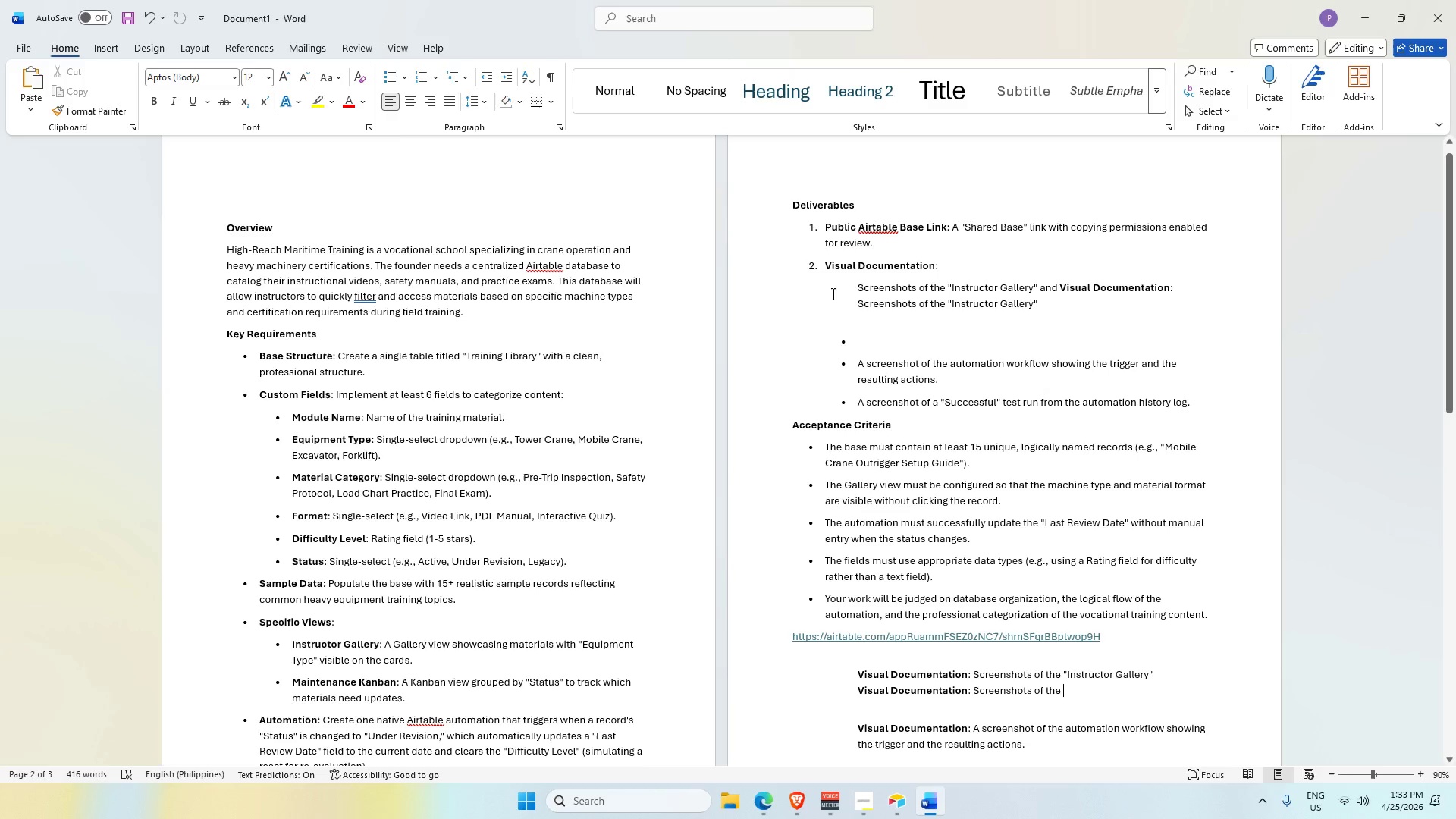 
left_click([149, 11])
 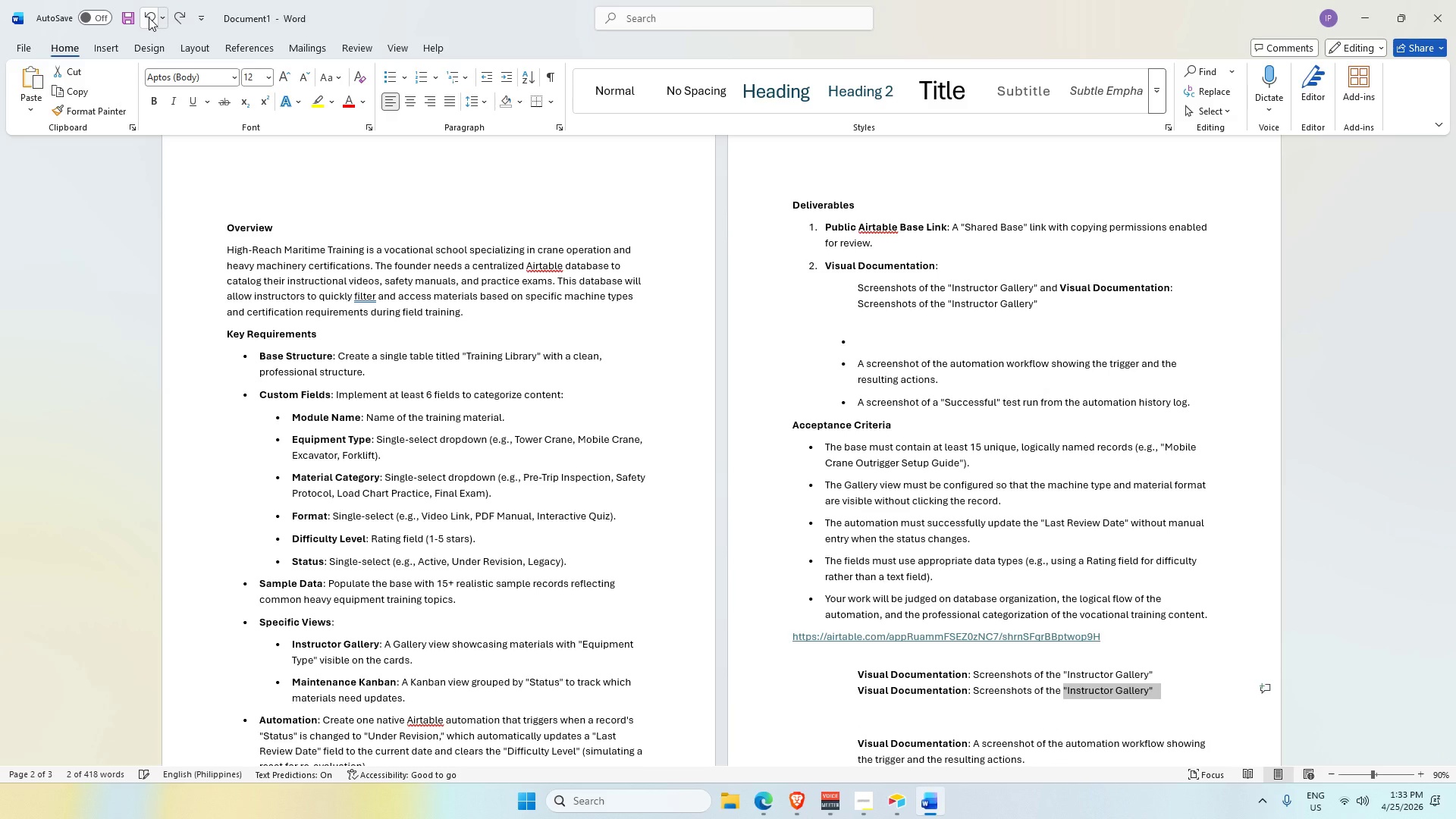 
left_click([149, 17])
 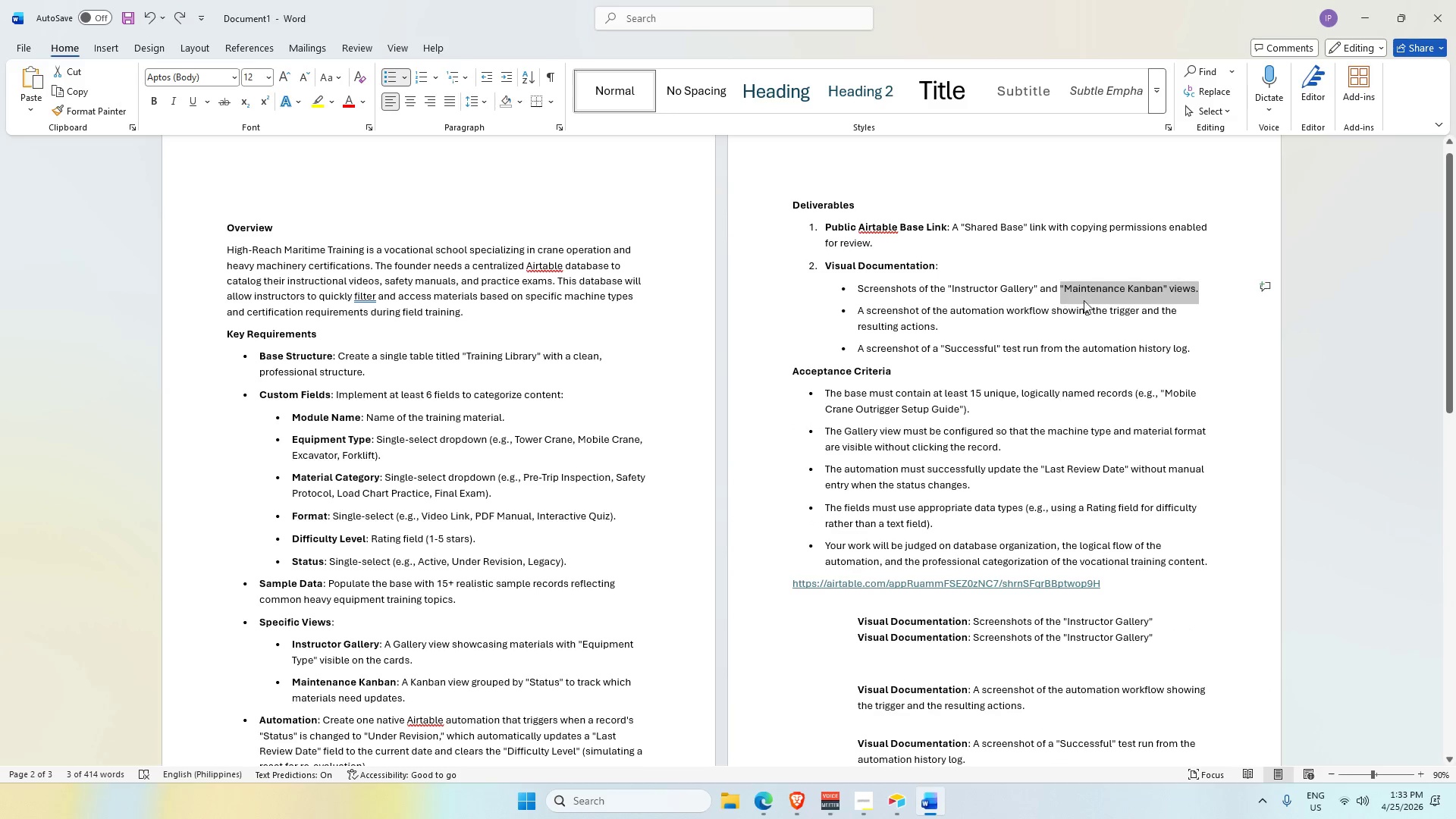 
scroll: coordinate [1106, 322], scroll_direction: down, amount: 2.0
 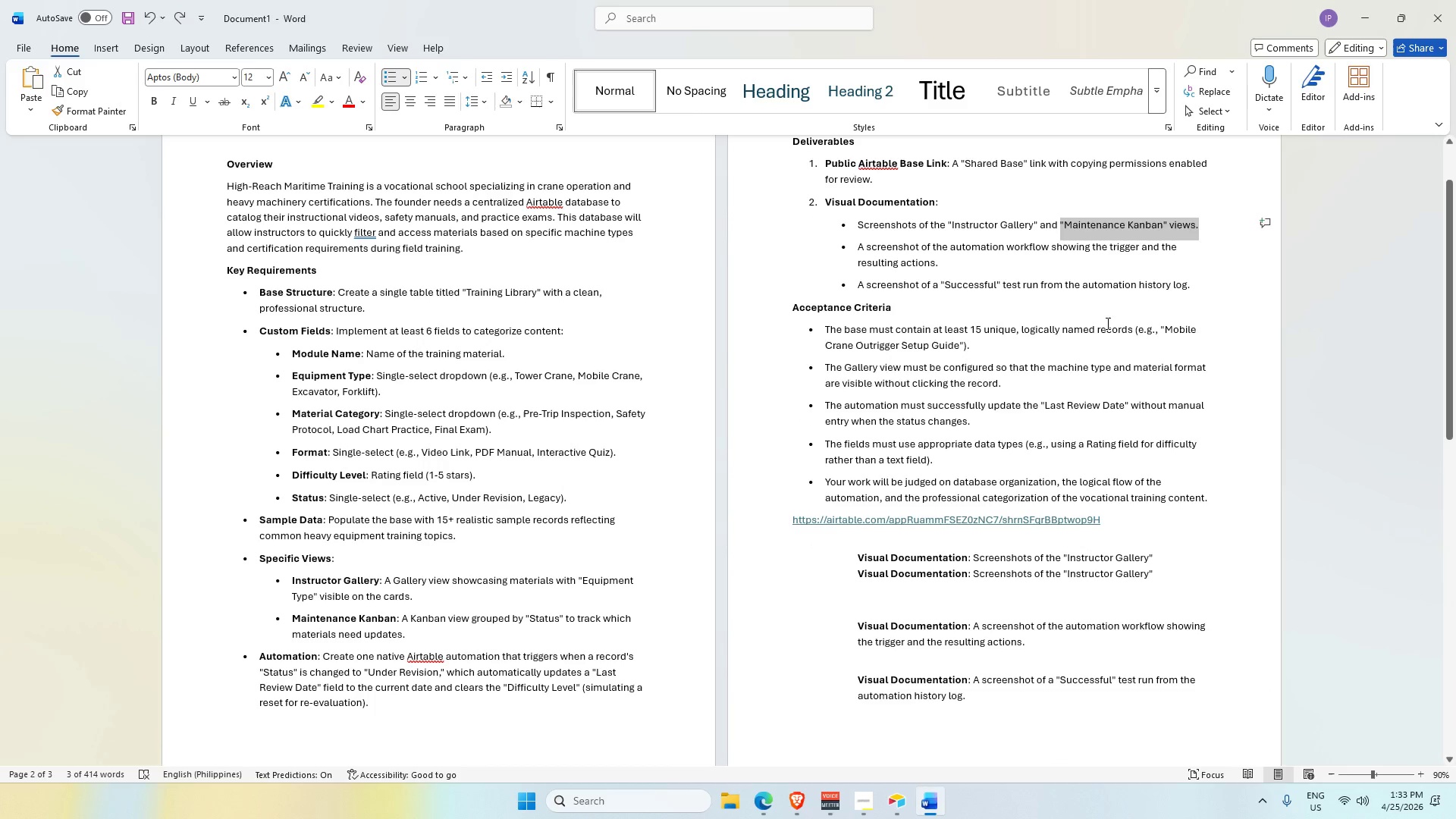 
key(Control+C)
 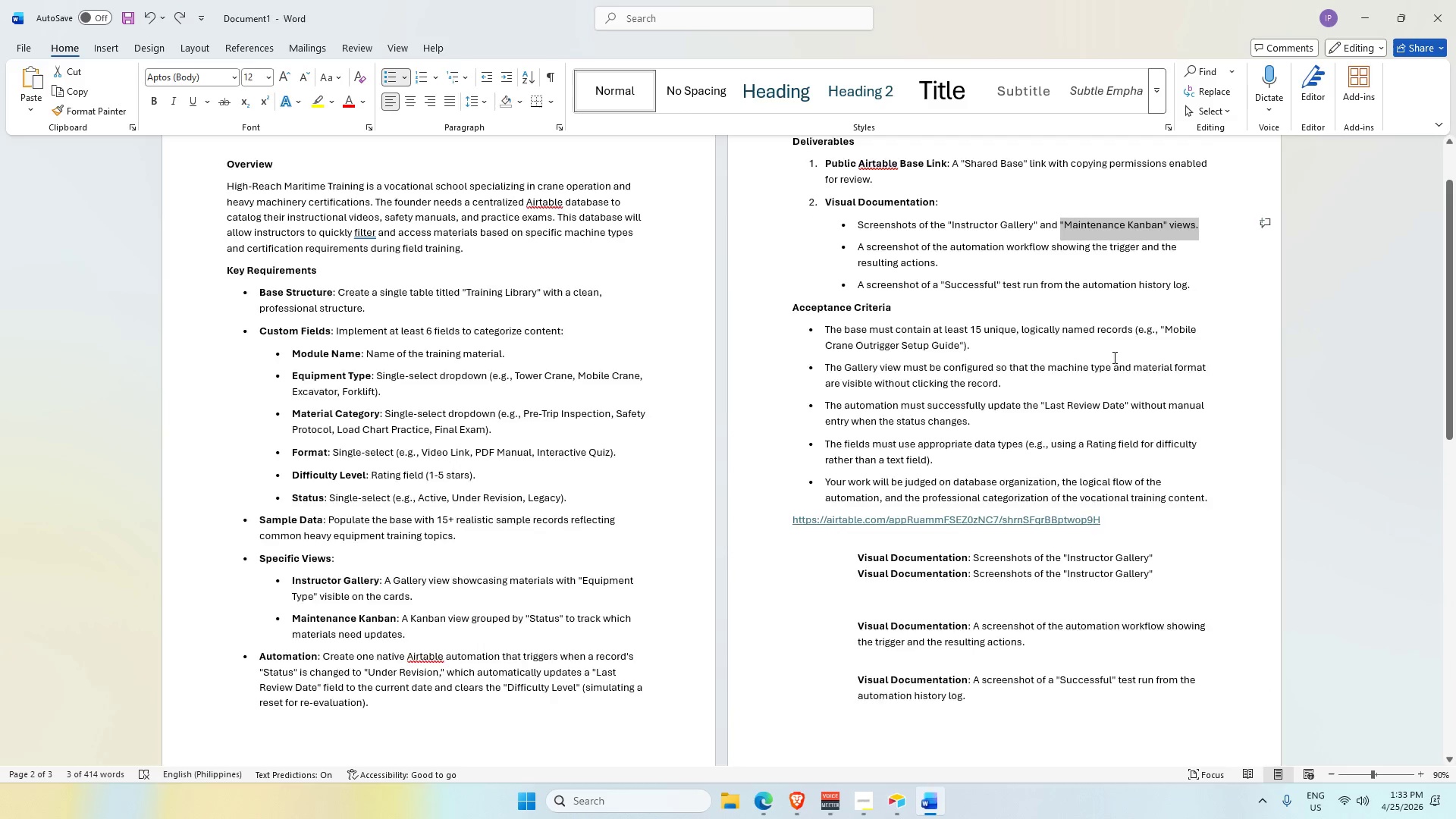 
scroll: coordinate [1113, 412], scroll_direction: down, amount: 3.0
 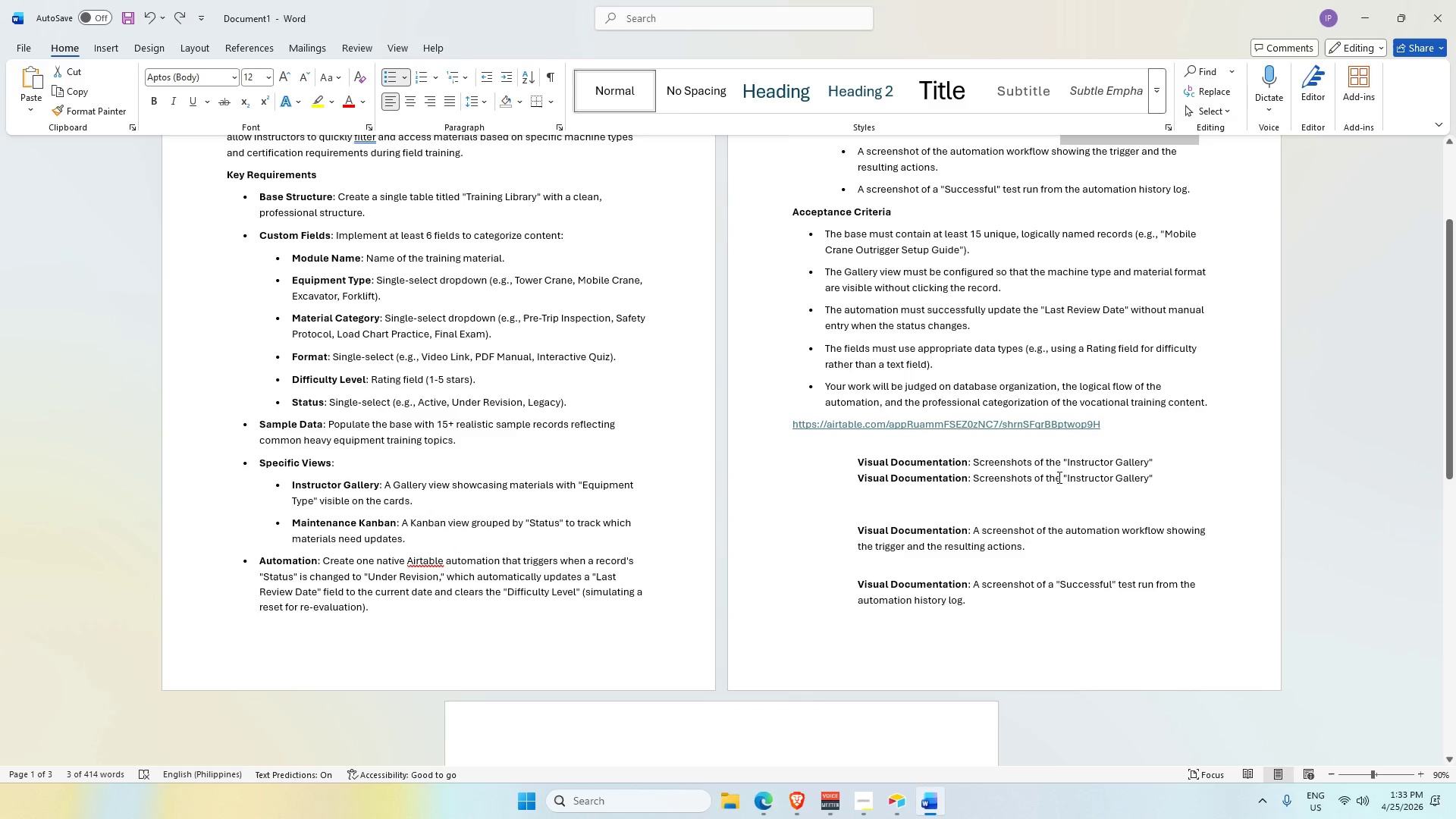 
left_click_drag(start_coordinate=[1062, 479], to_coordinate=[1153, 477])
 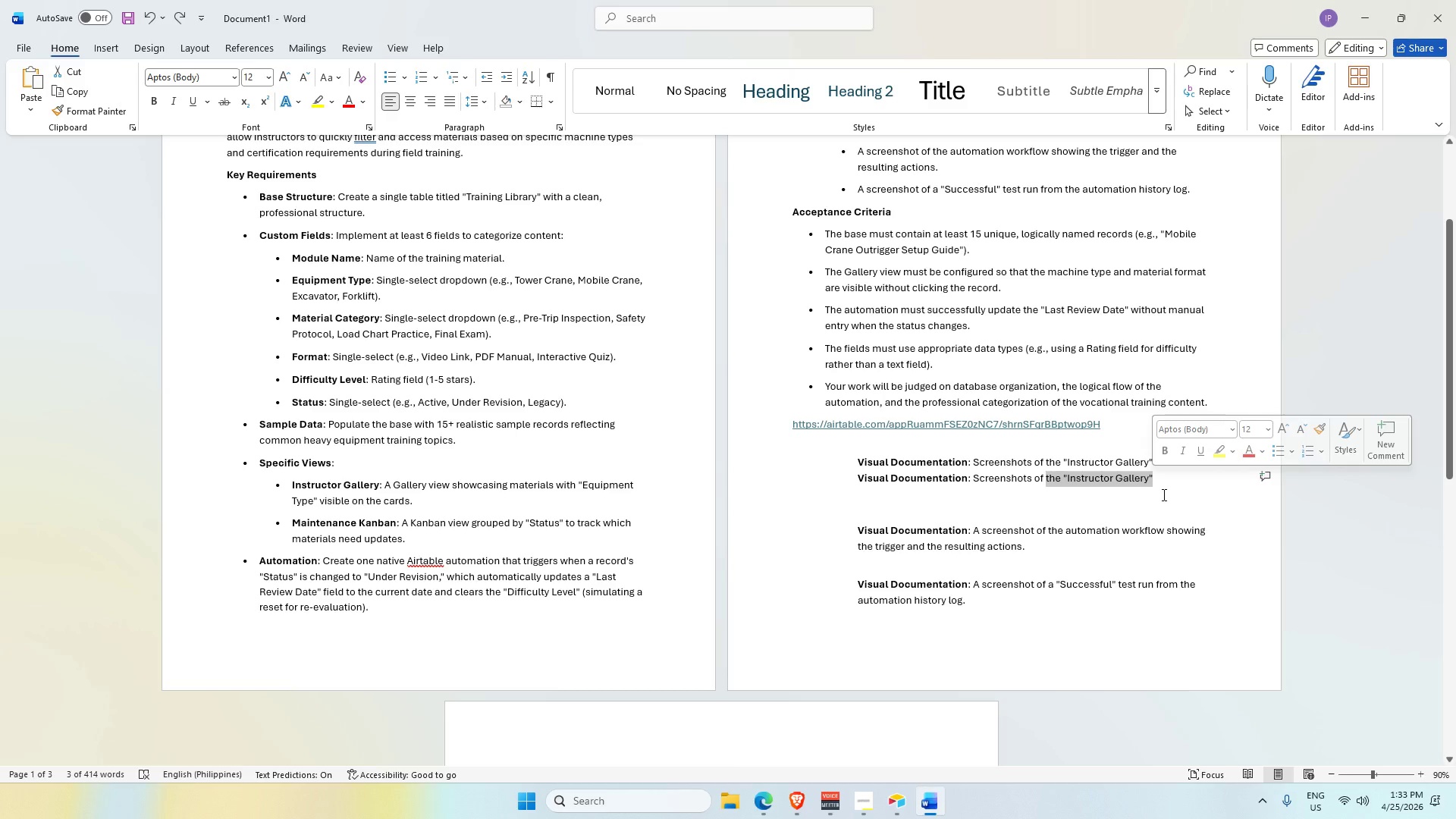 
key(Backspace)
 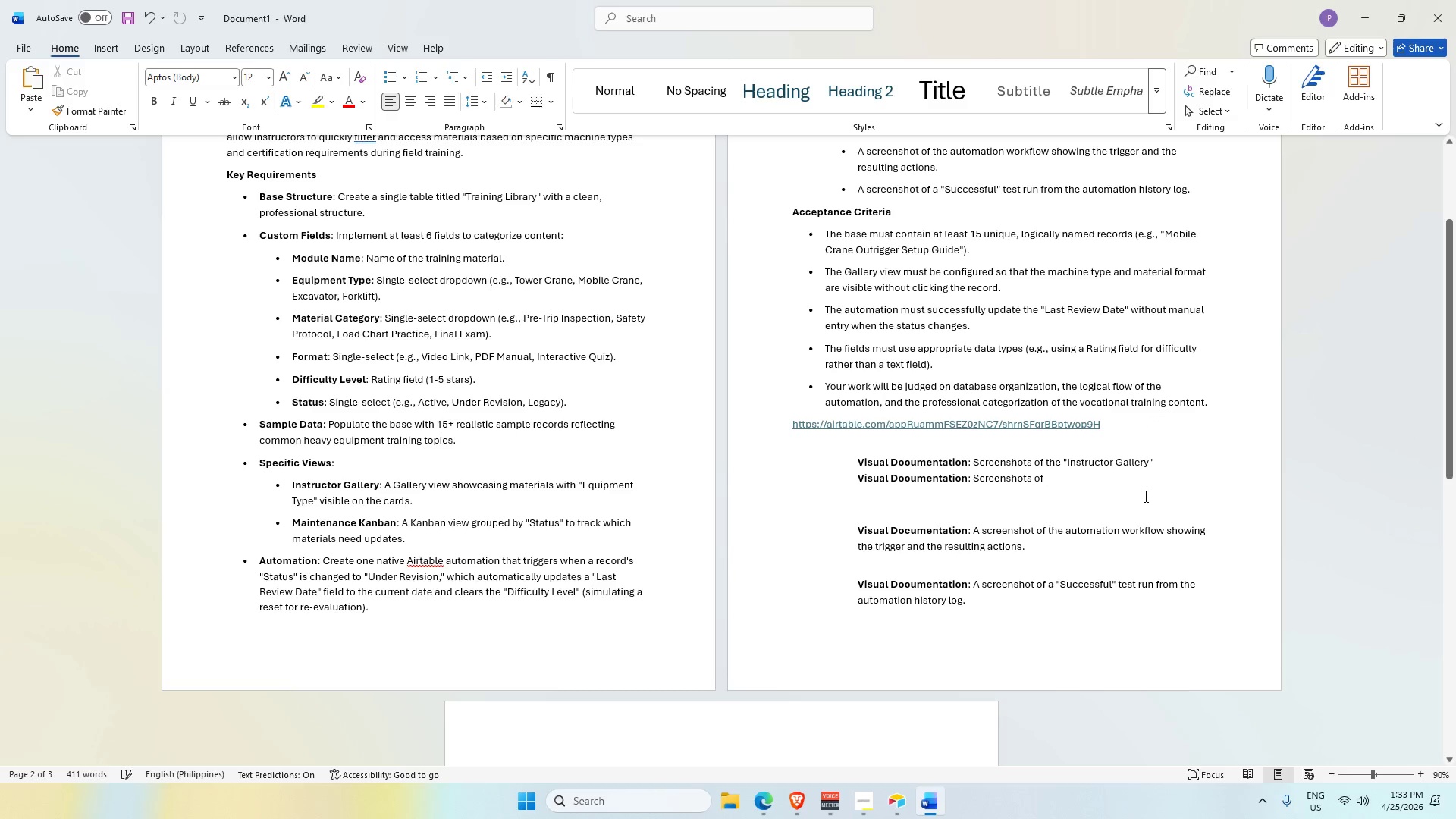 
type(the )
 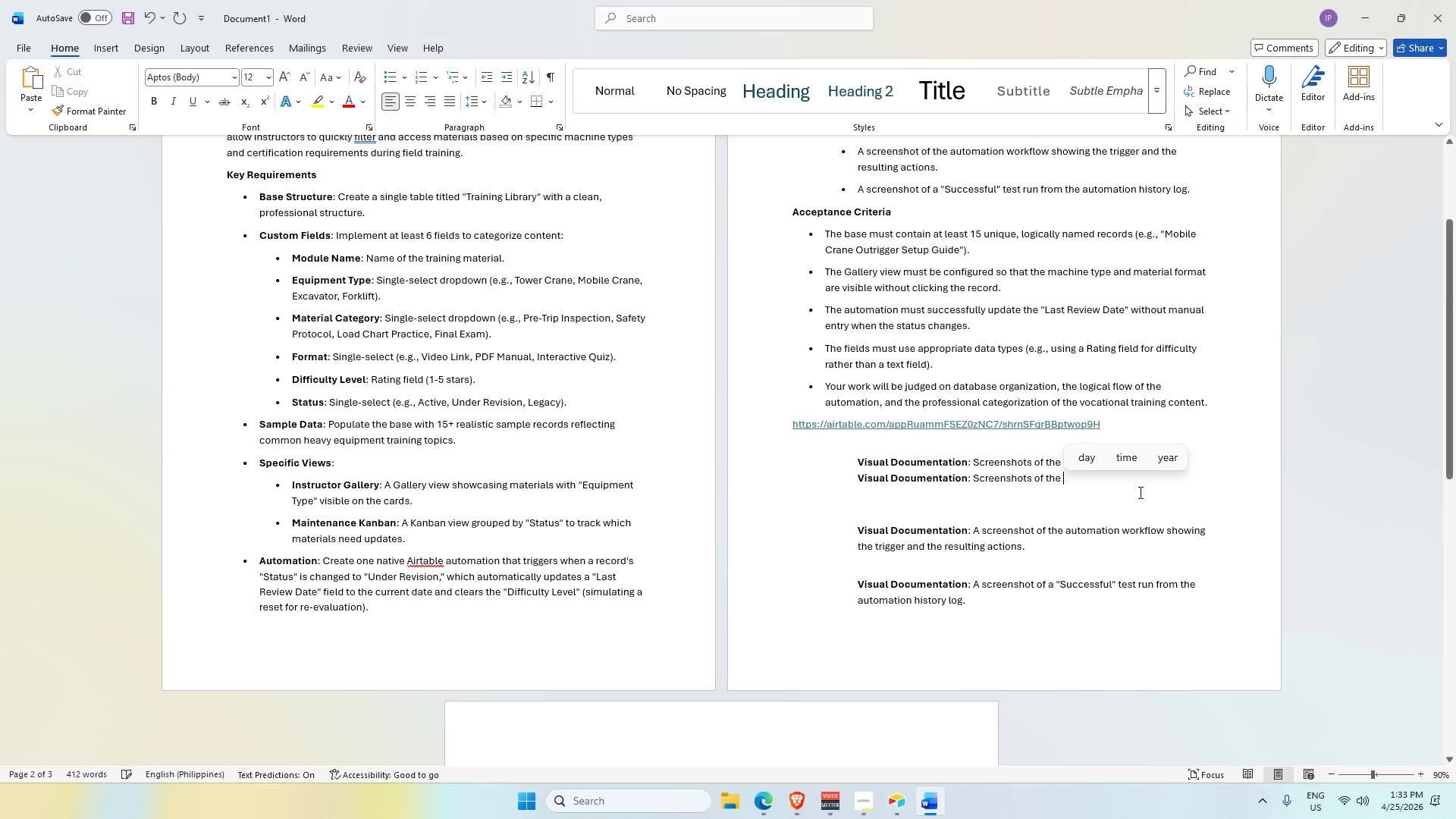 
key(Control+V)
 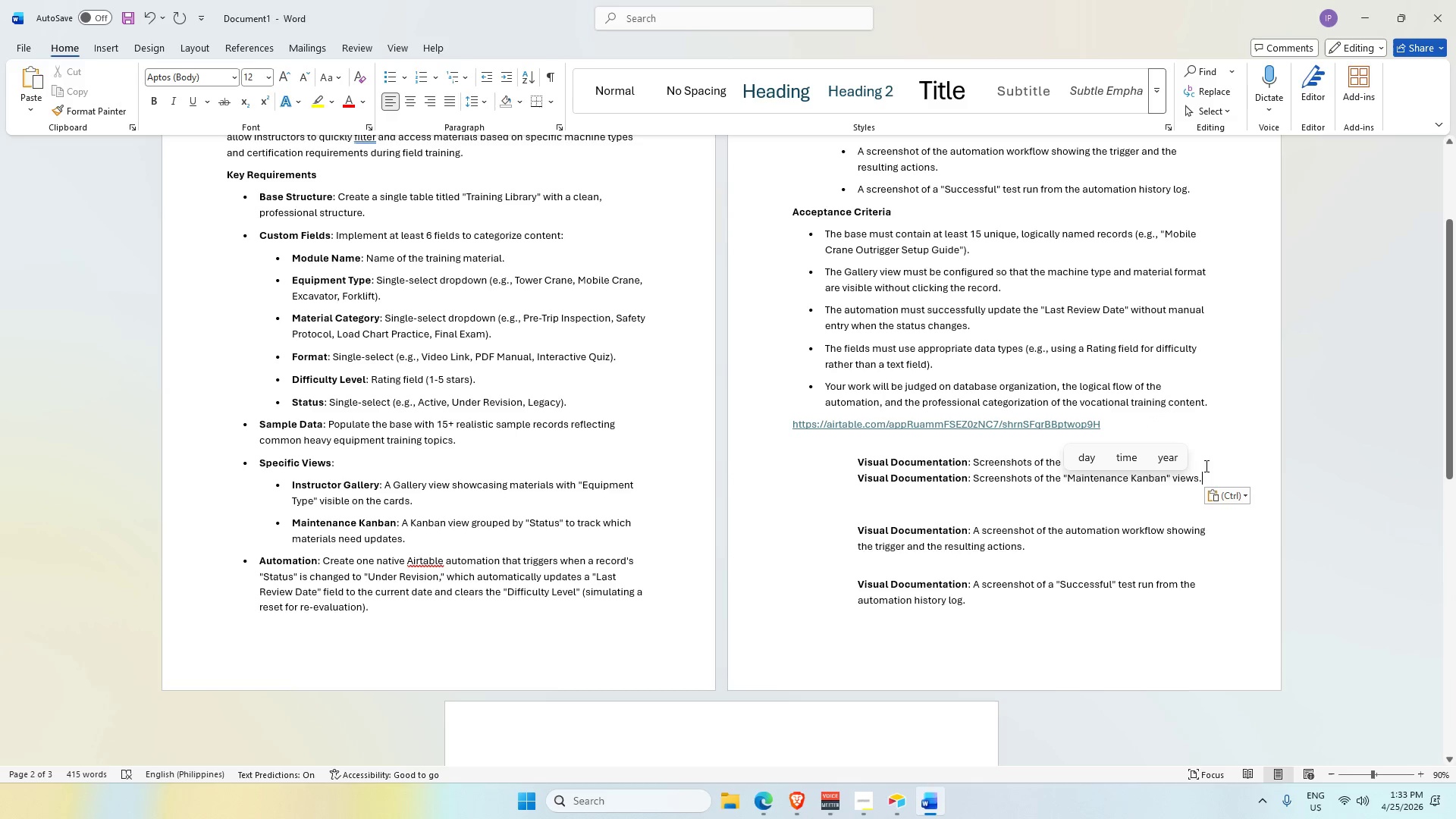 
left_click([1198, 462])
 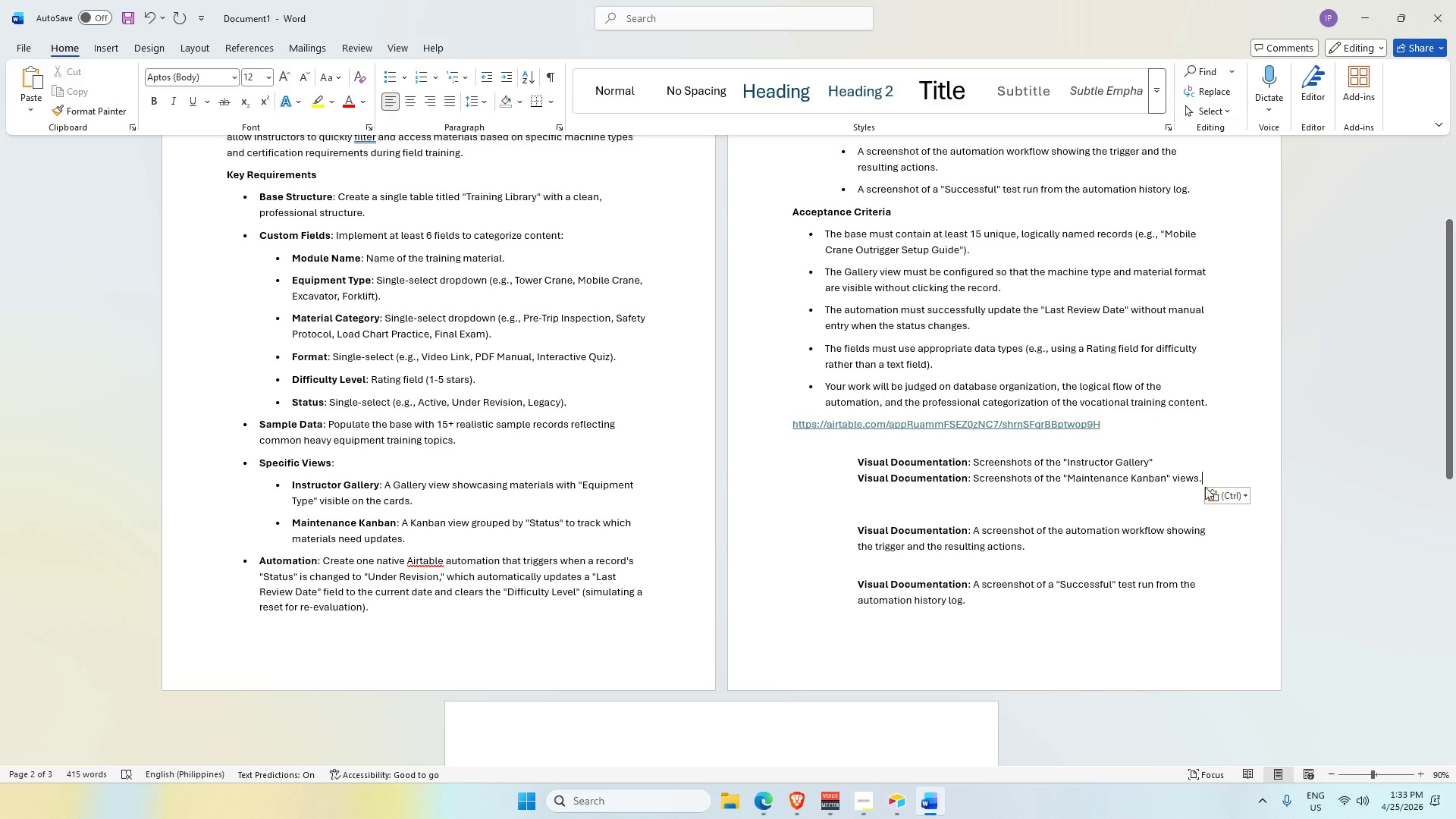 
key(Backspace)
 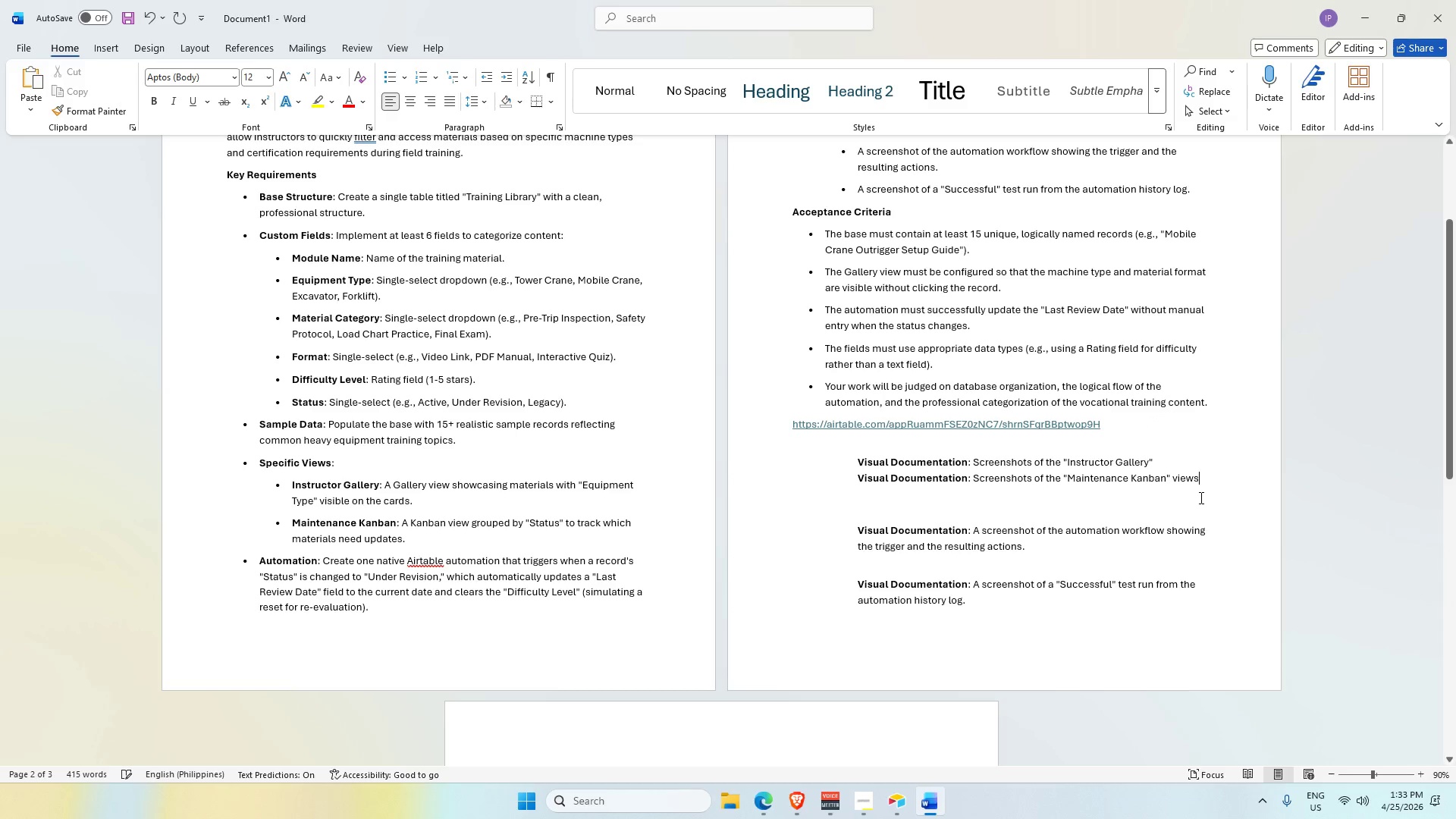 
key(Backspace)
 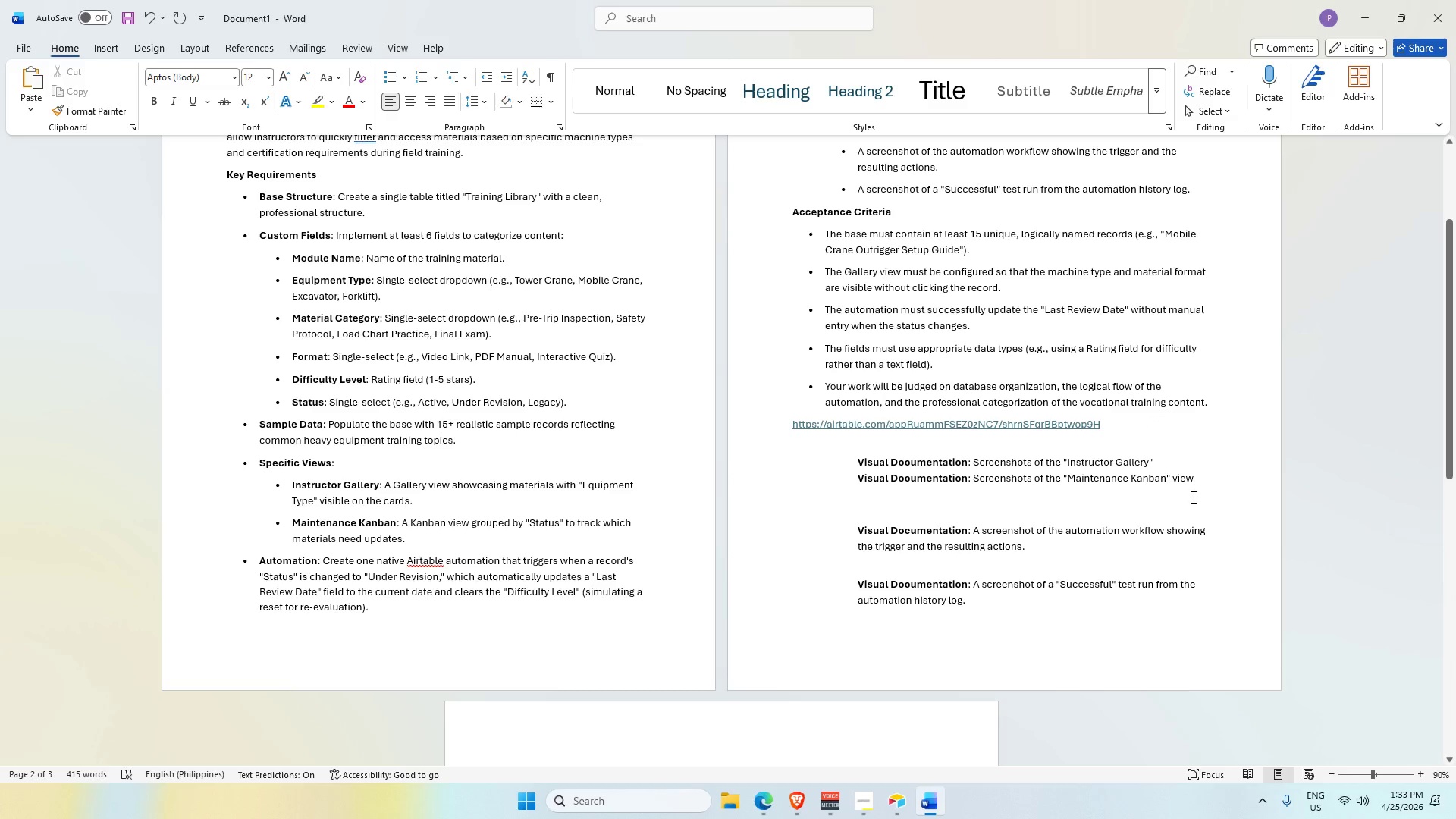 
key(Period)
 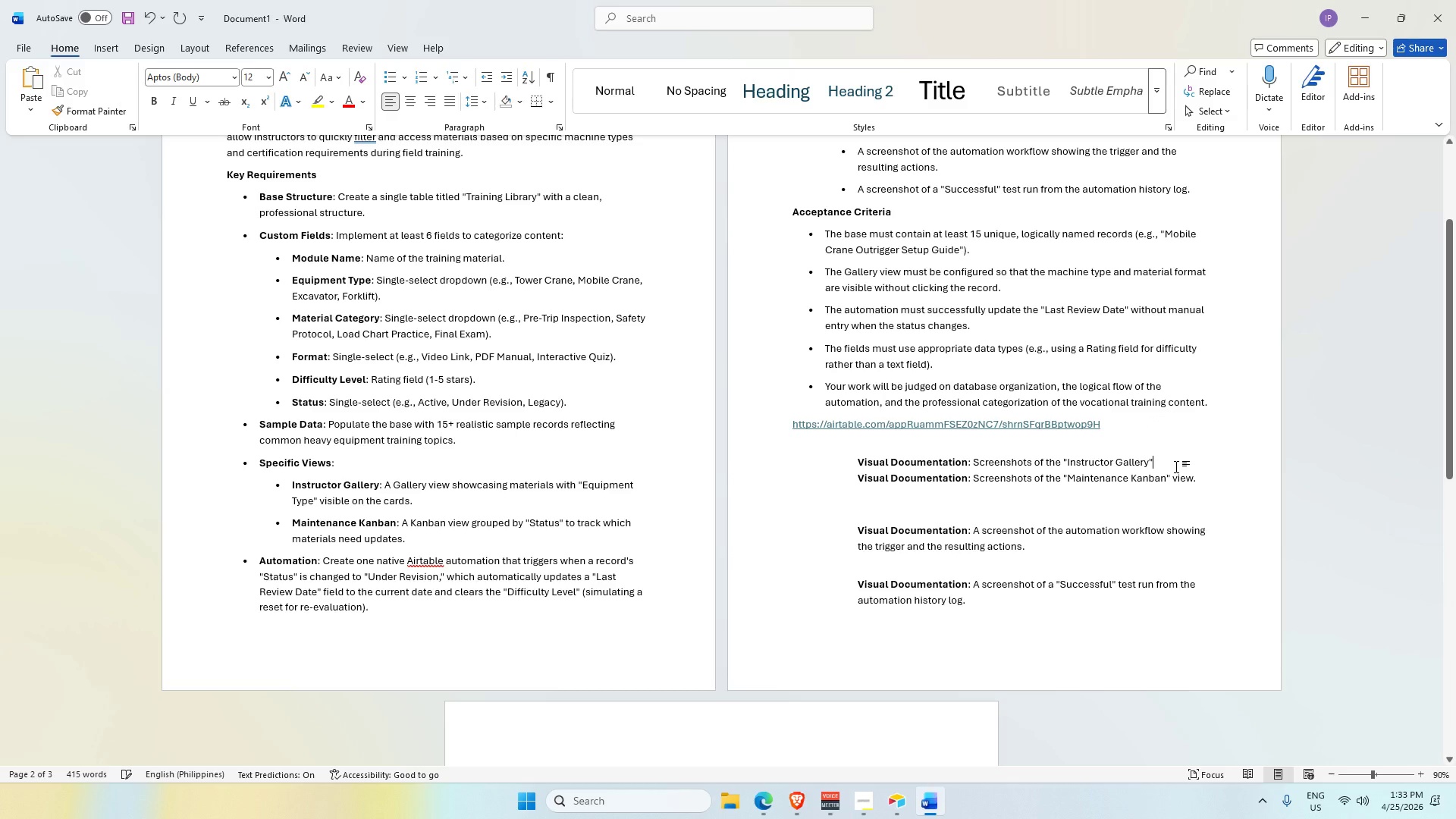 
type( view.)
 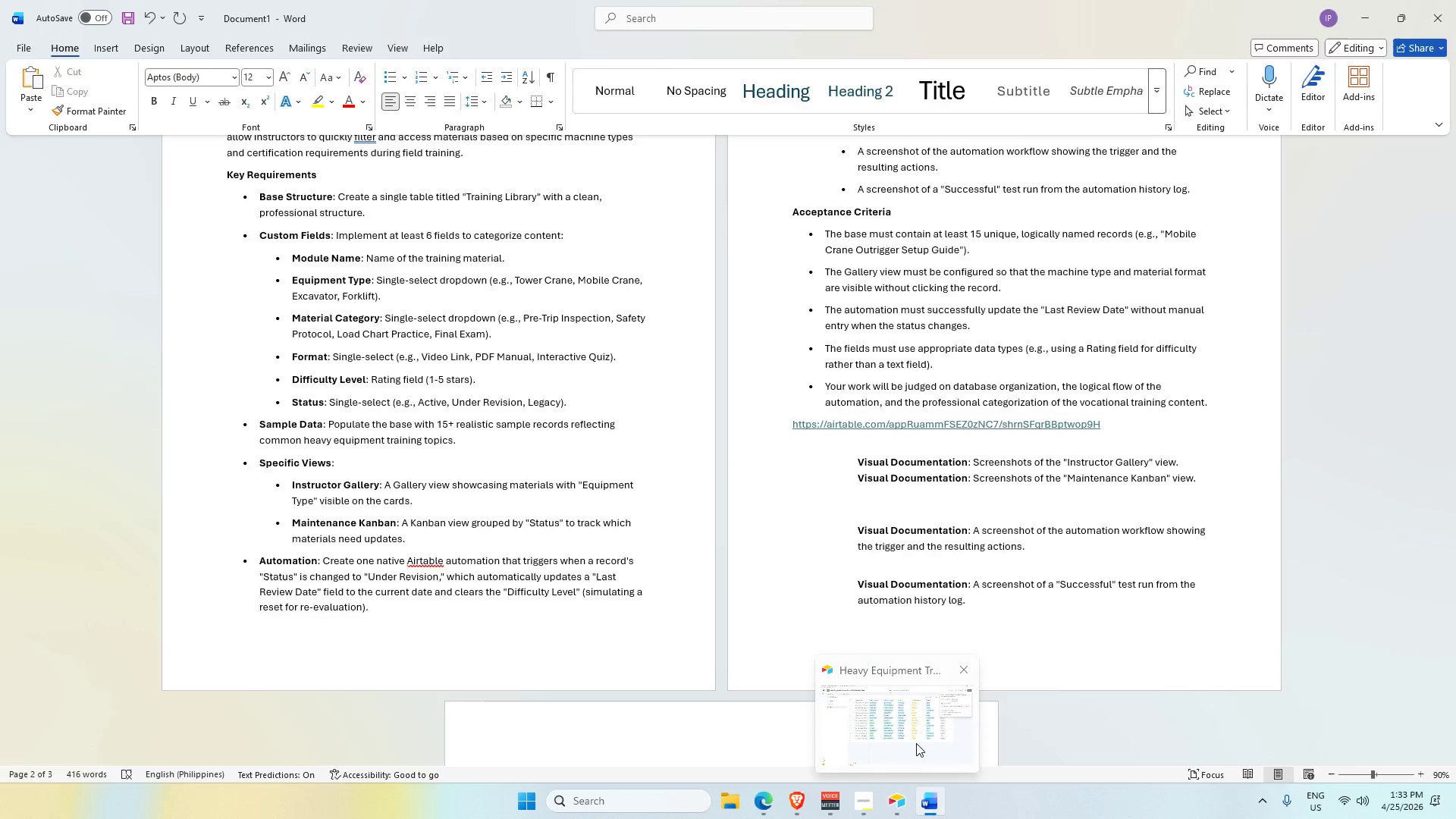 
left_click([916, 743])
 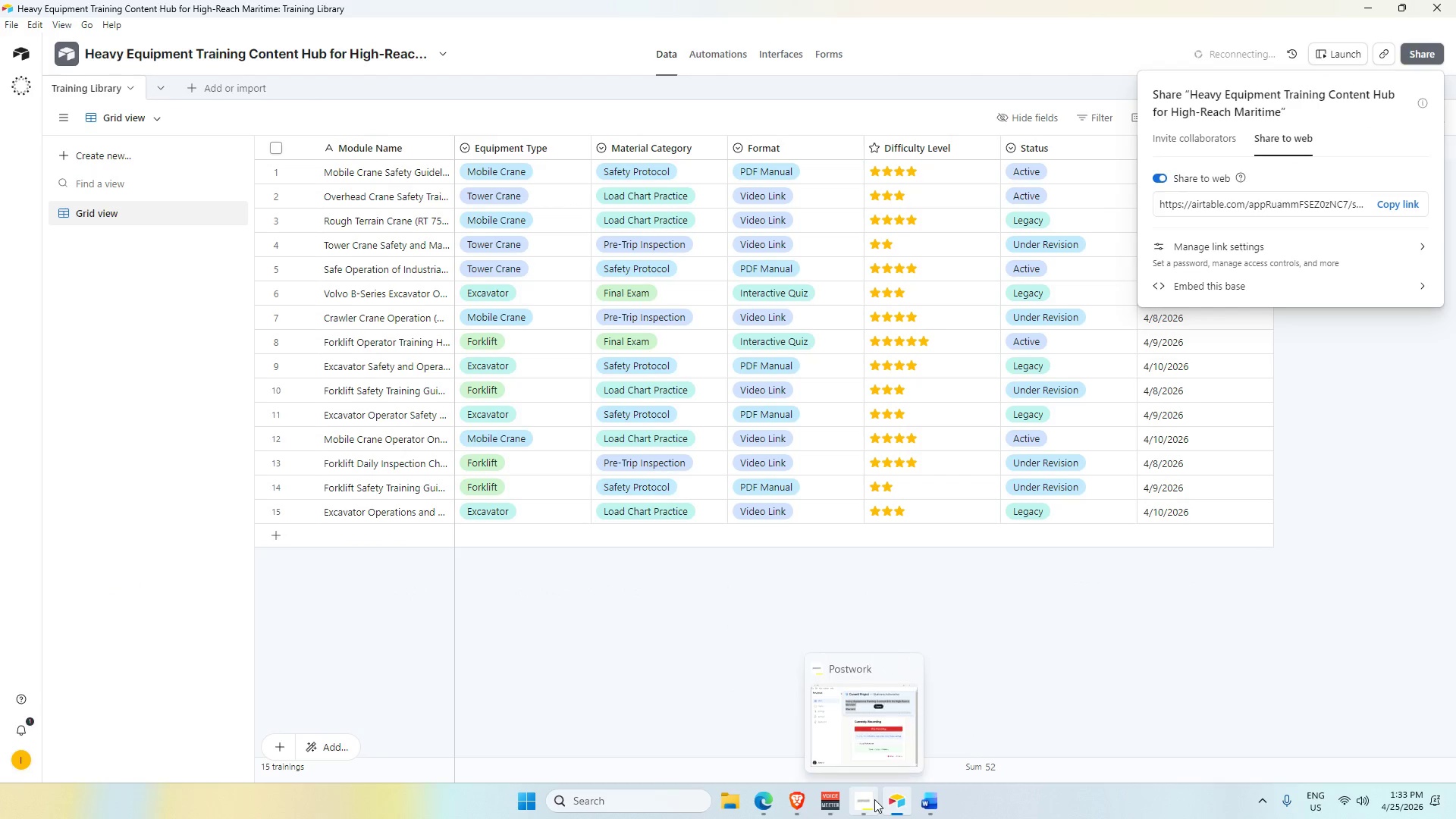 
left_click([862, 802])